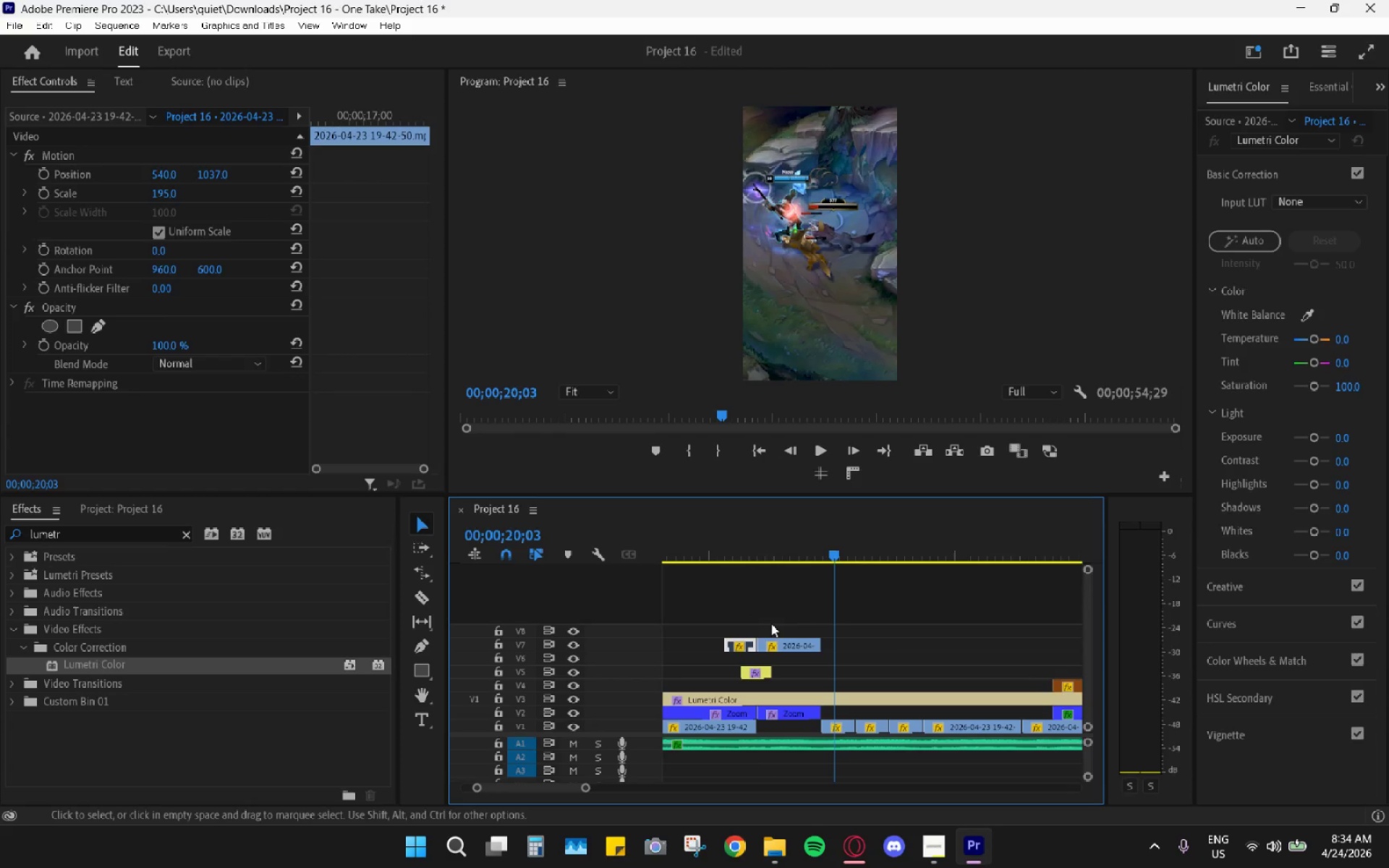 
key(H)
 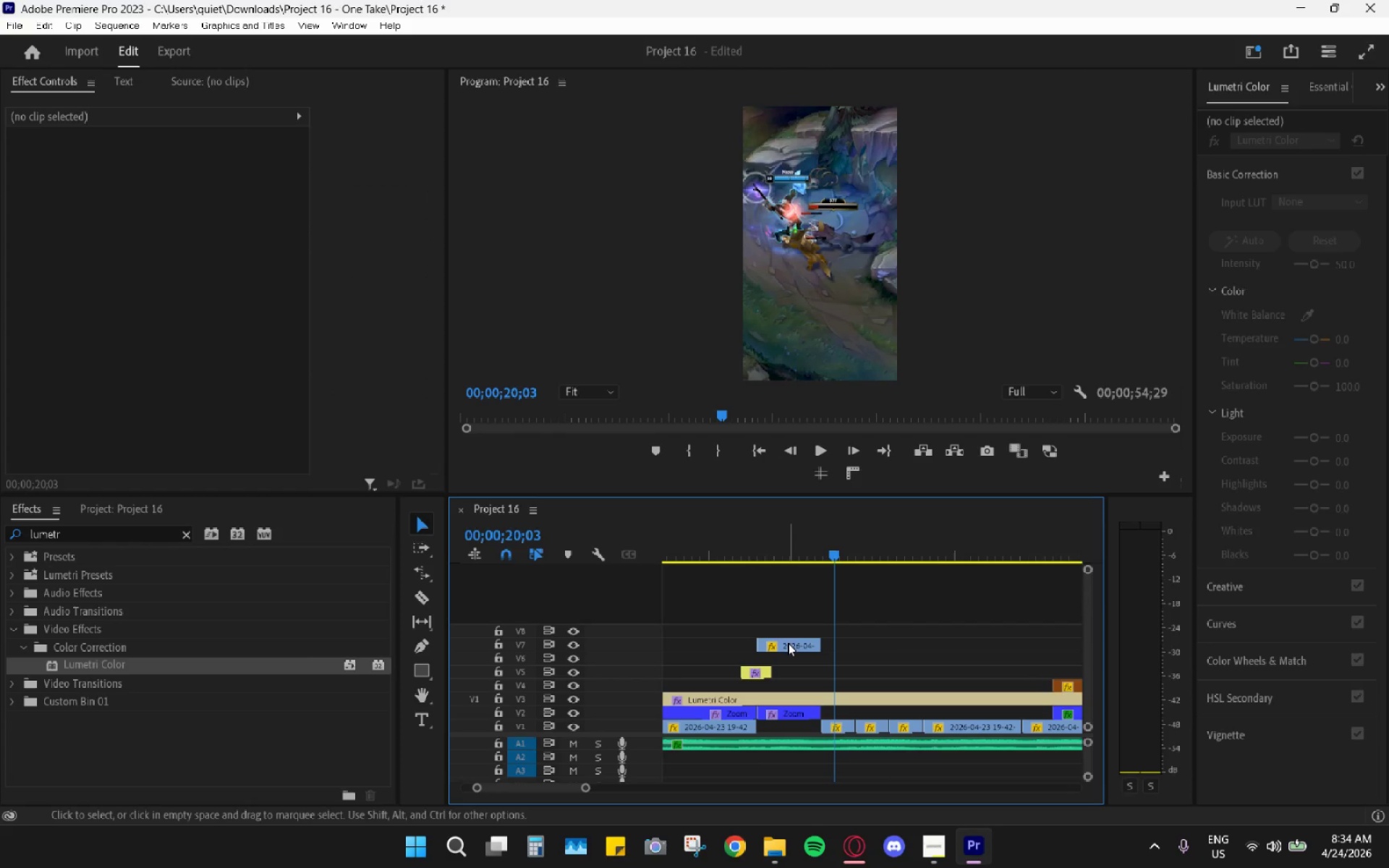 
left_click_drag(start_coordinate=[788, 644], to_coordinate=[782, 721])
 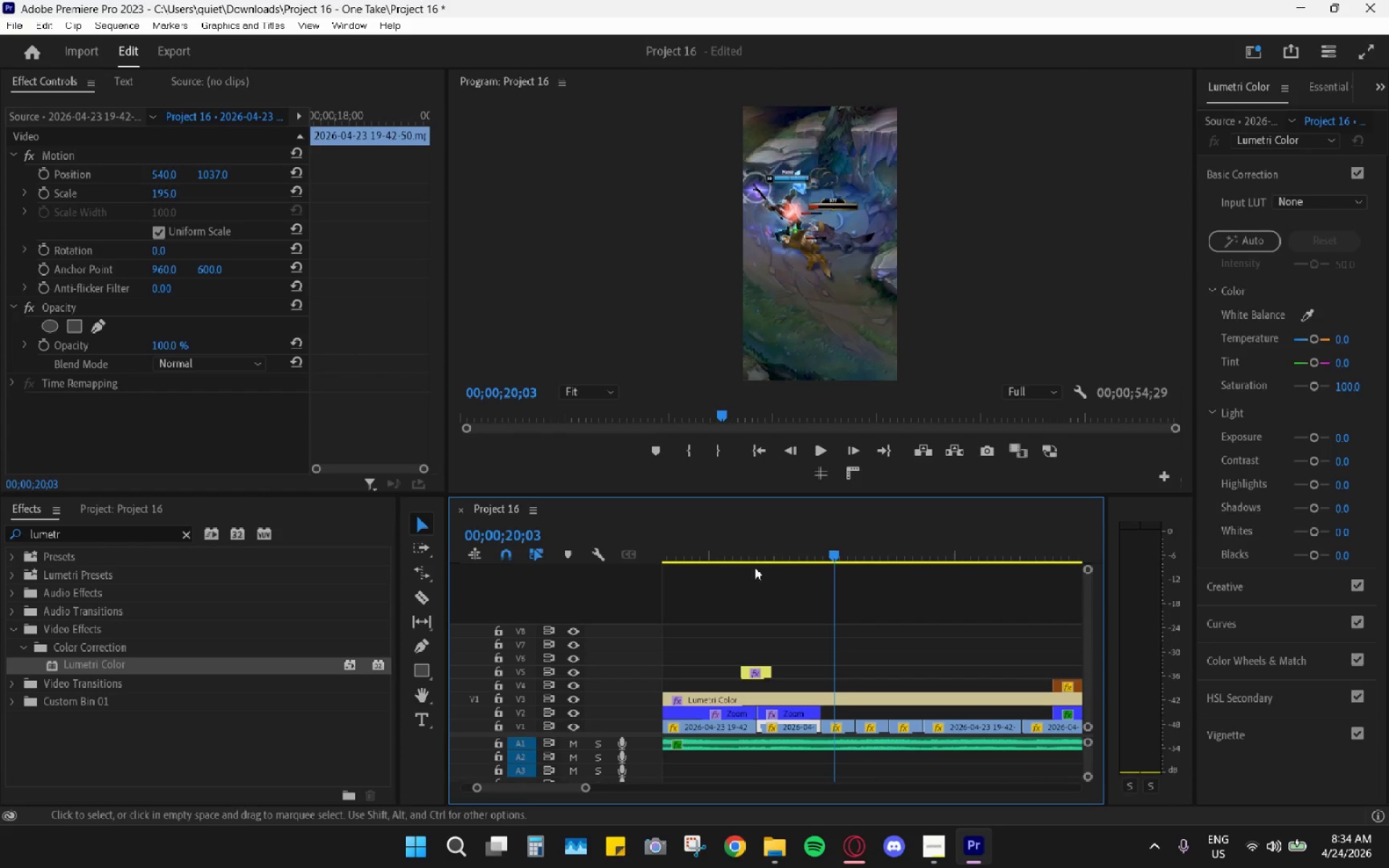 
left_click([744, 550])
 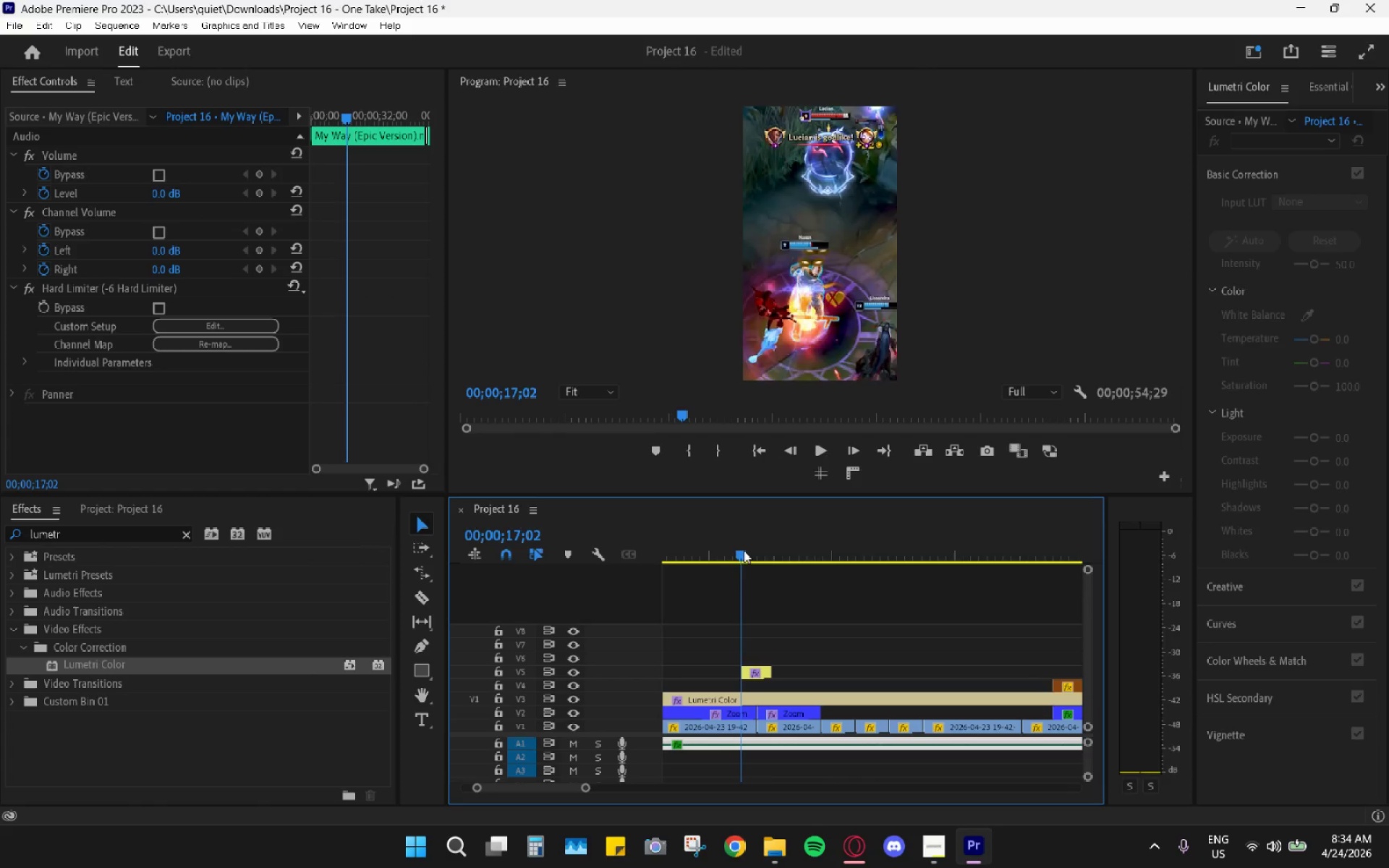 
key(Space)
 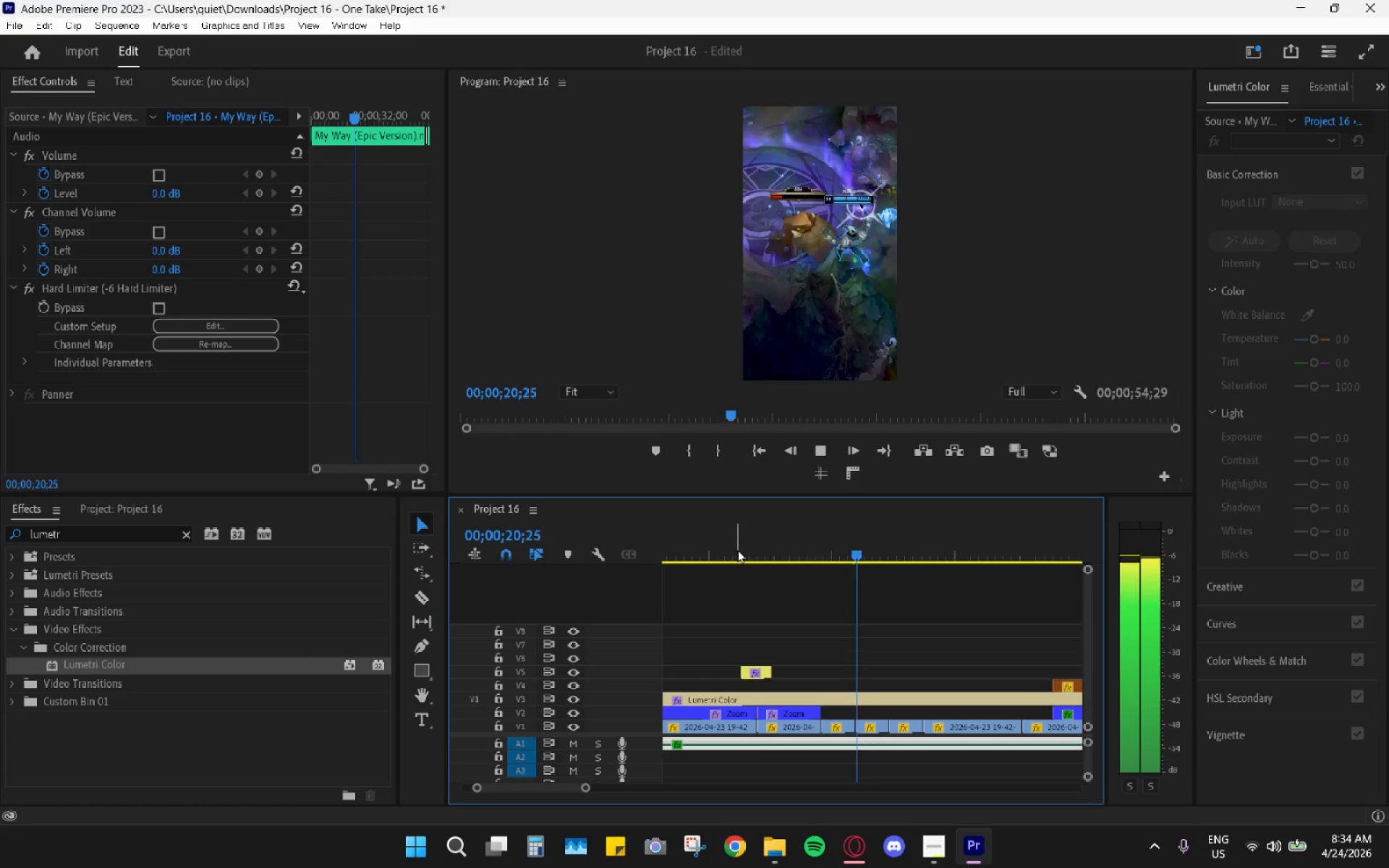 
wait(8.84)
 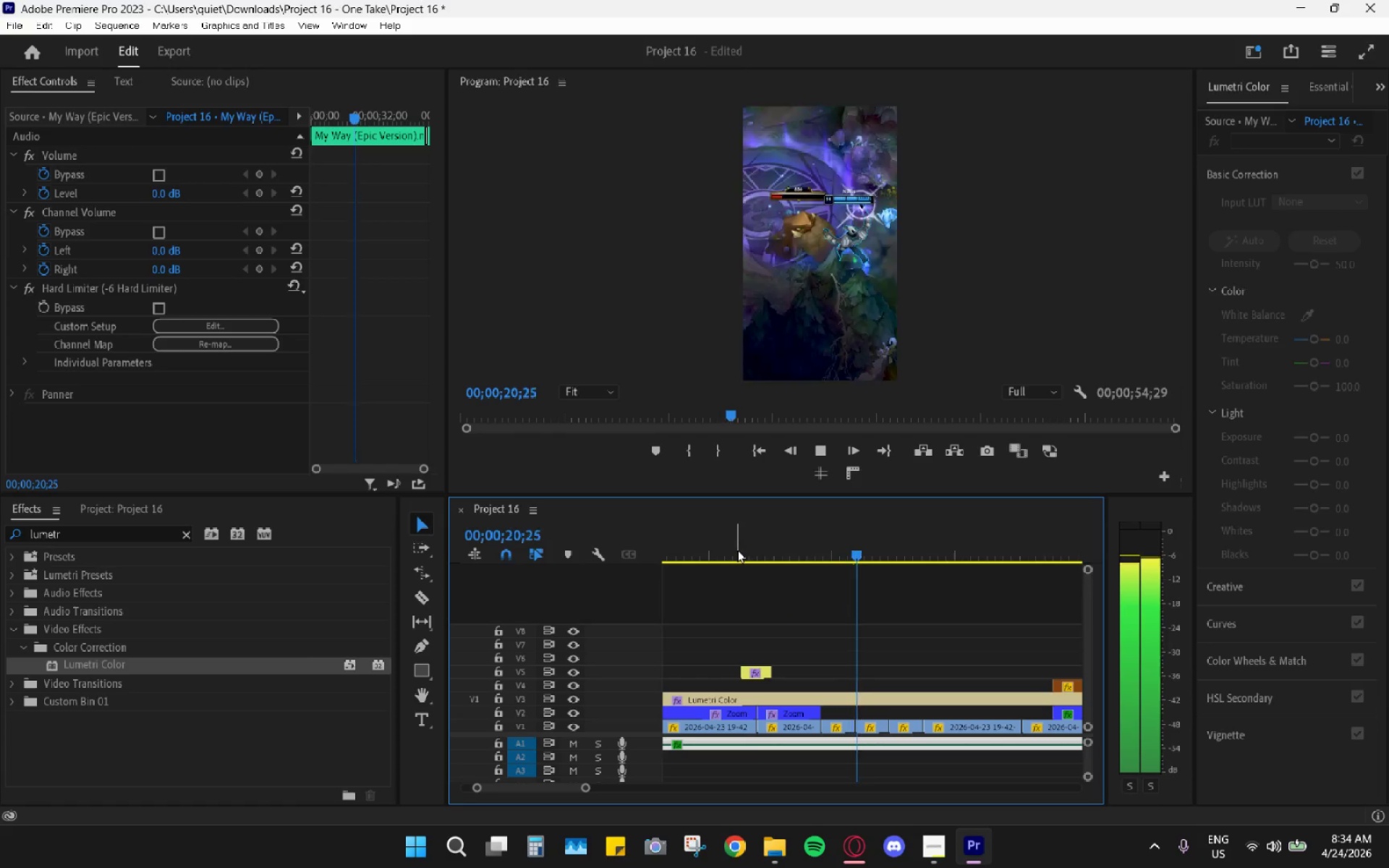 
left_click([860, 76])
 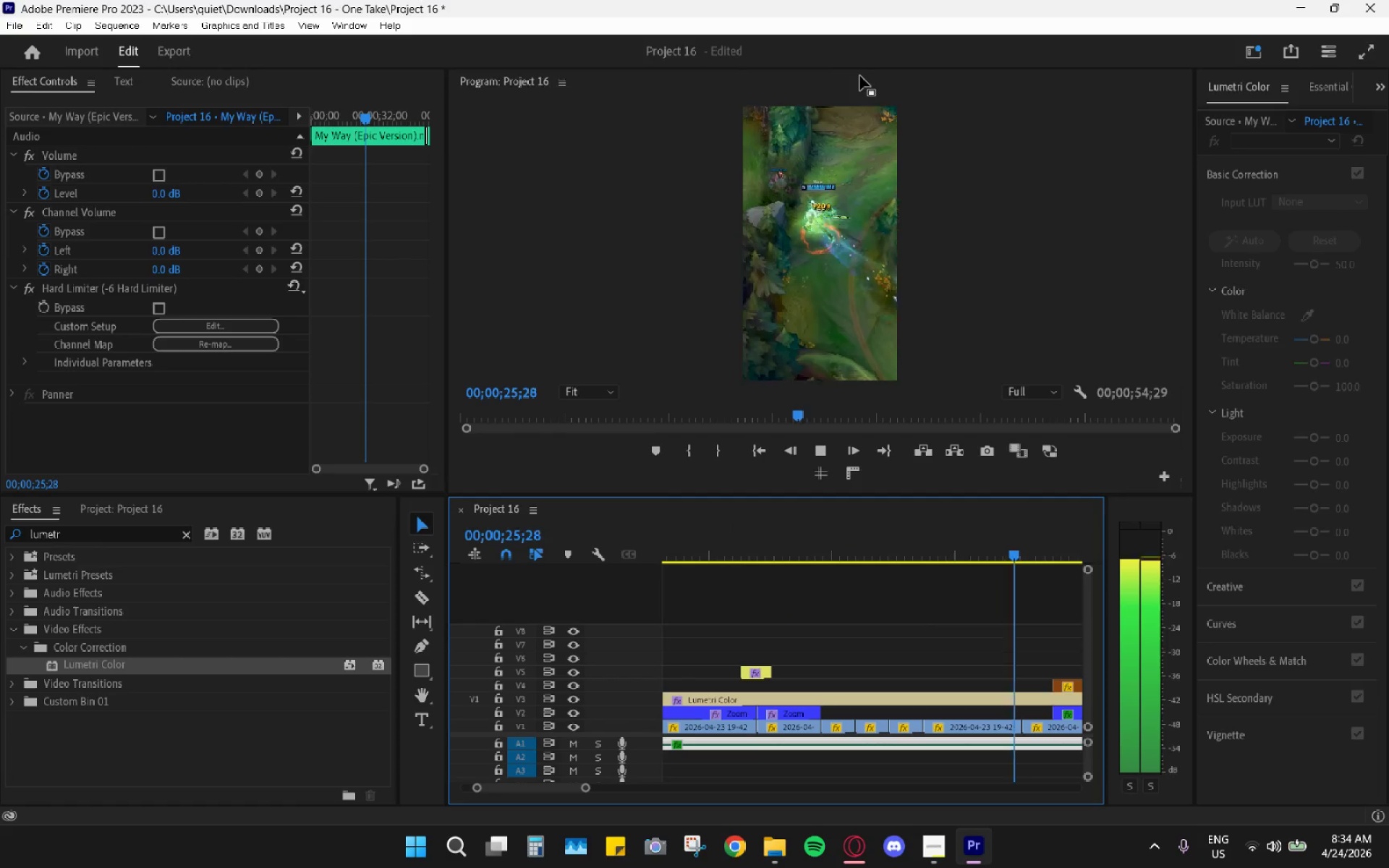 
double_click([860, 76])
 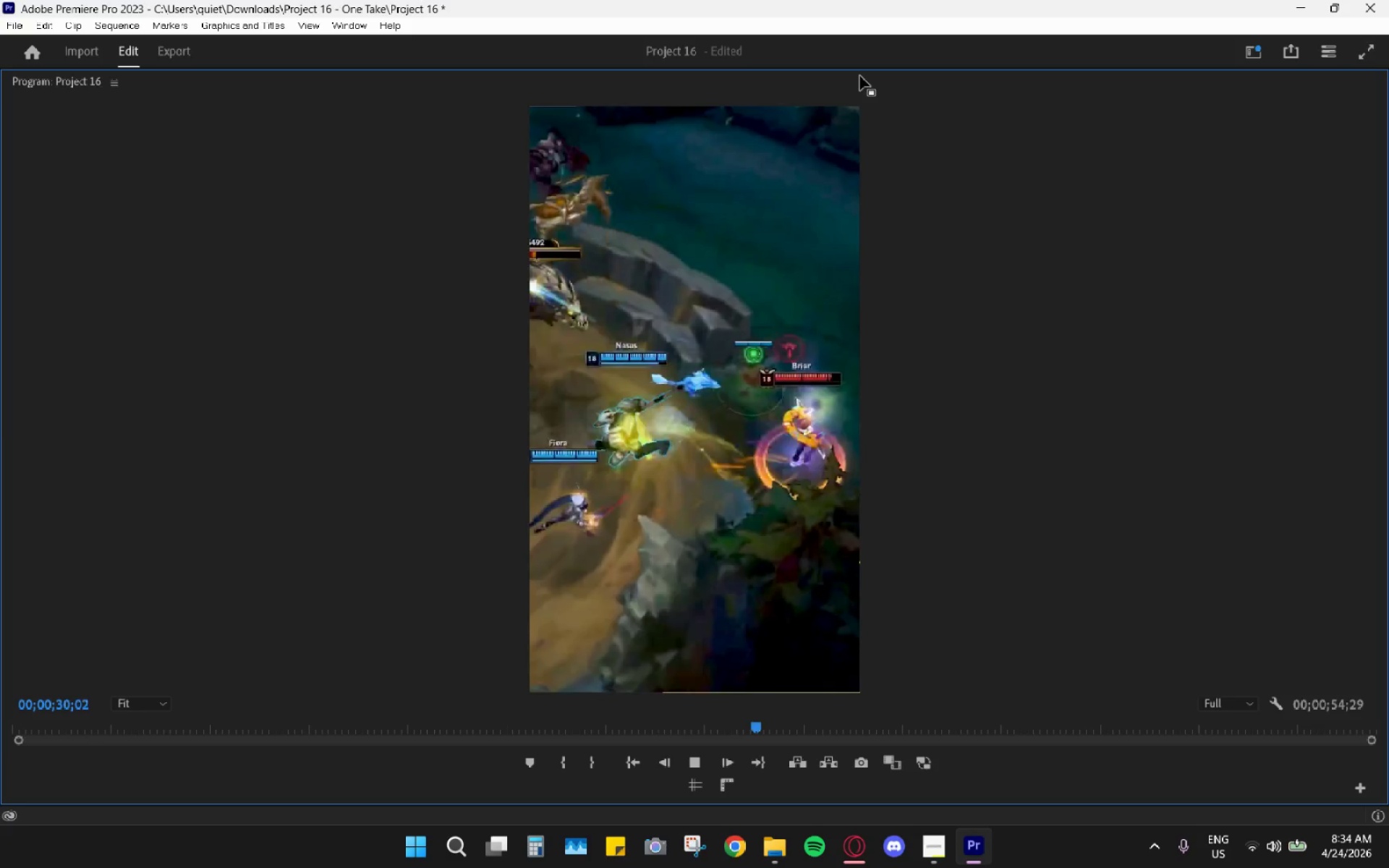 
wait(5.45)
 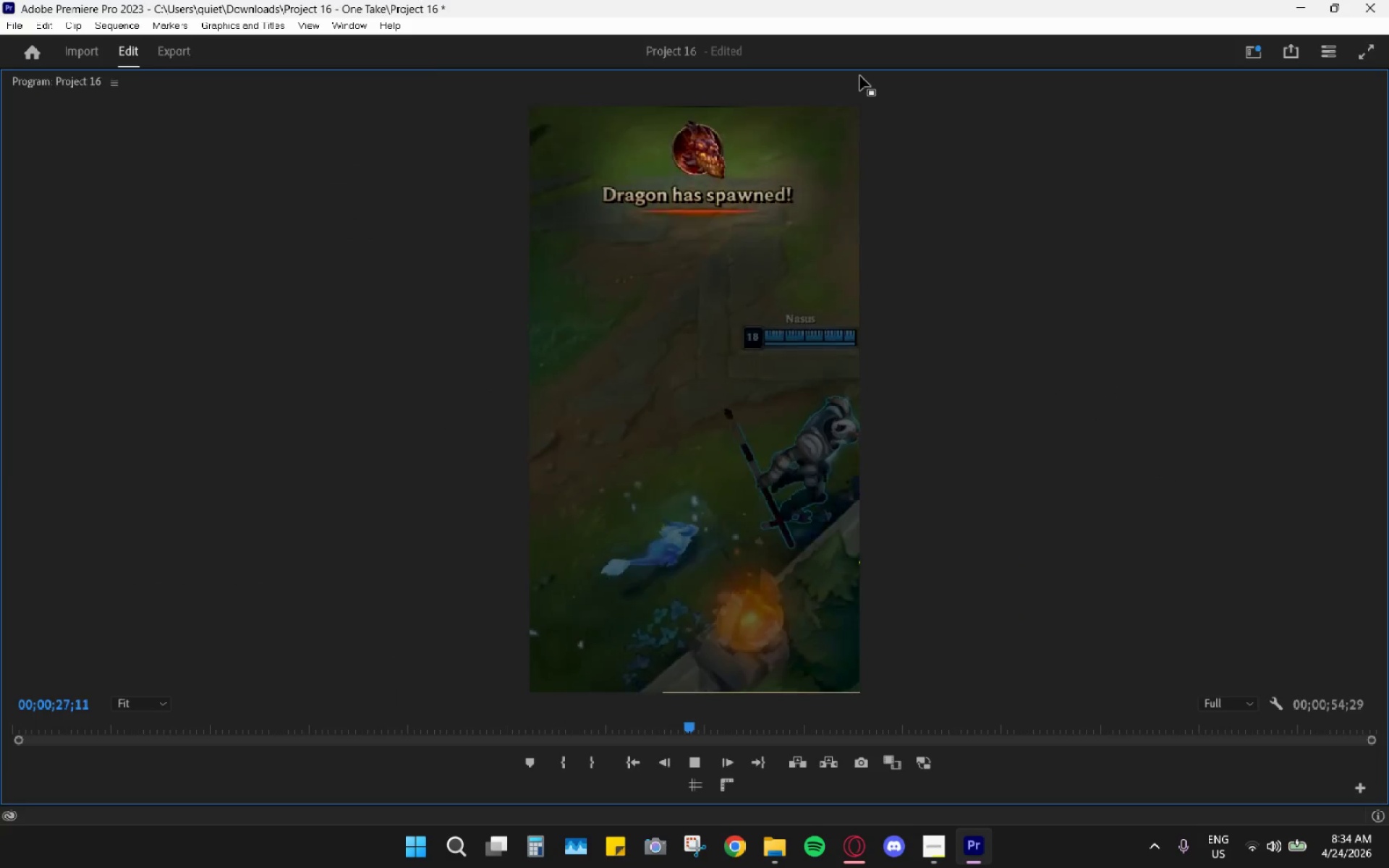 
double_click([860, 76])
 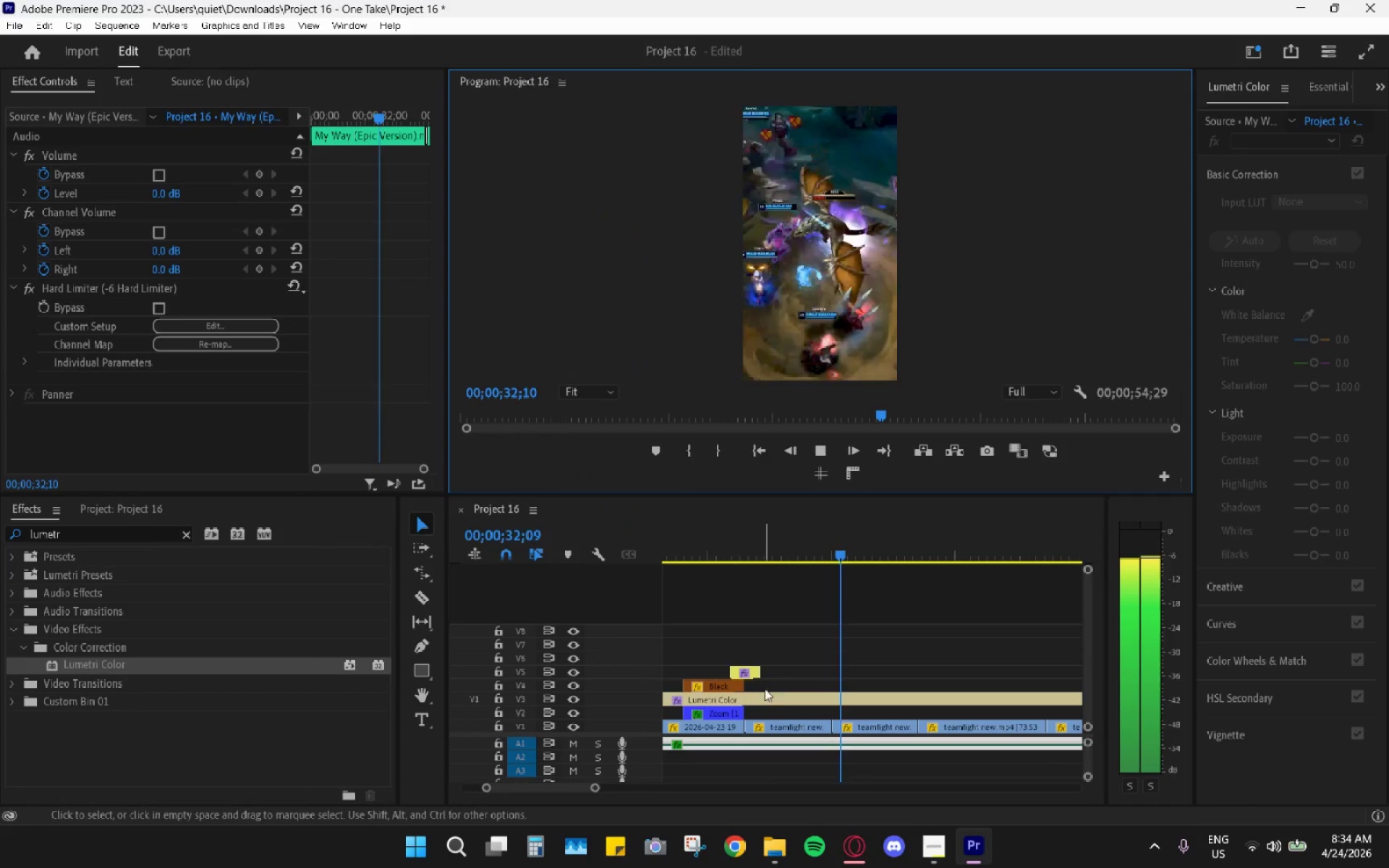 
left_click([768, 705])
 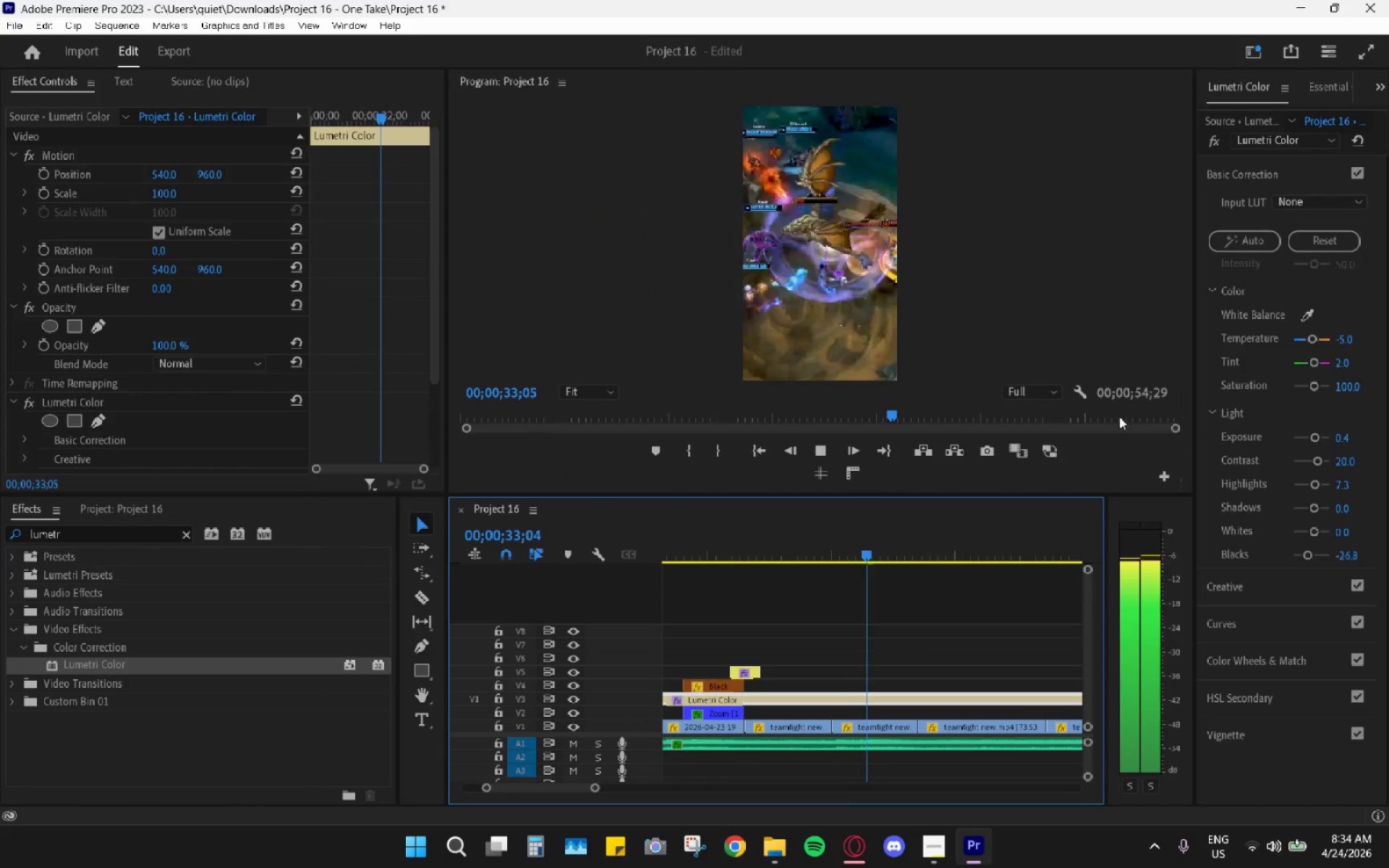 
key(Space)
 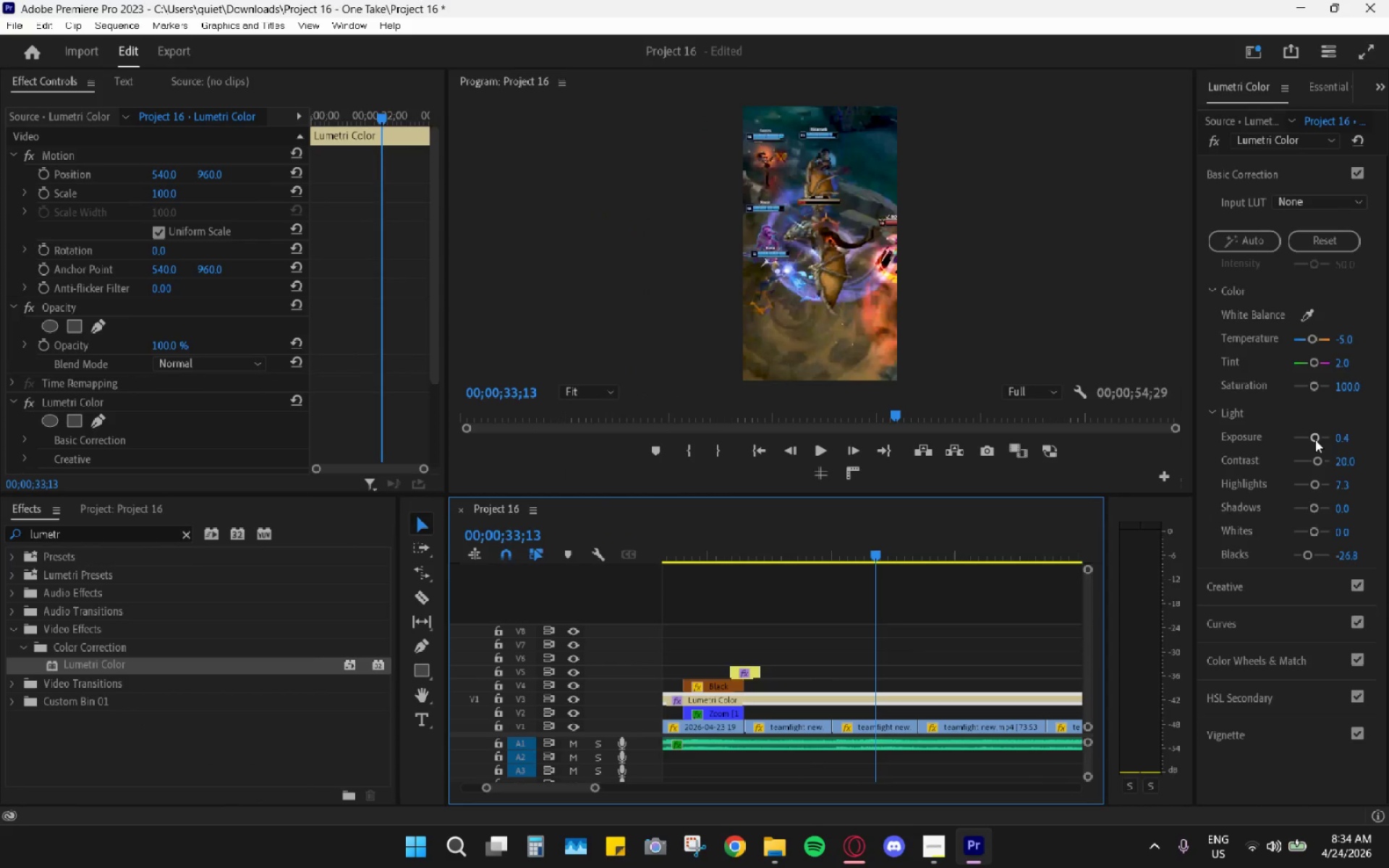 
wait(5.5)
 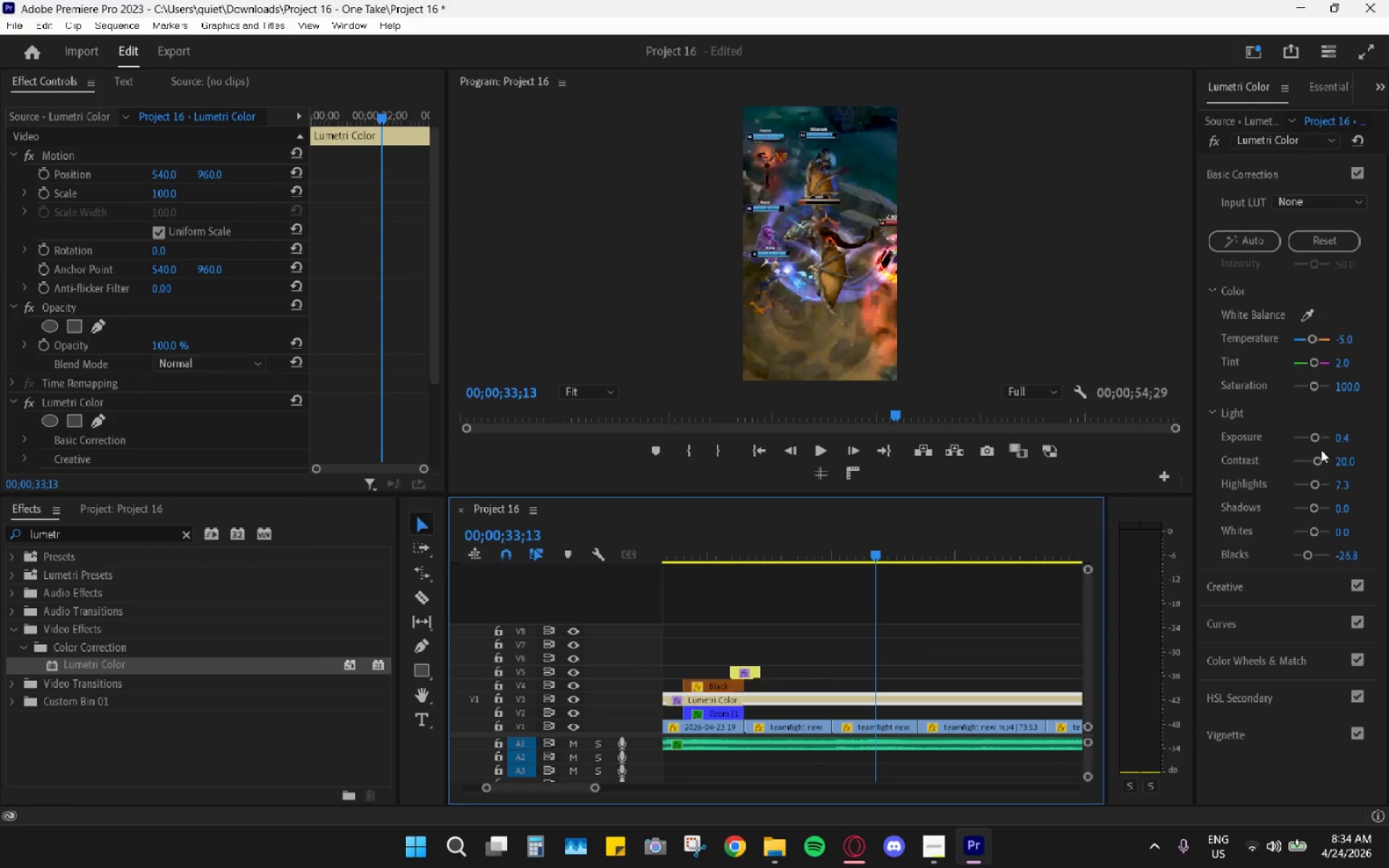 
left_click_drag(start_coordinate=[1308, 558], to_coordinate=[1312, 558])
 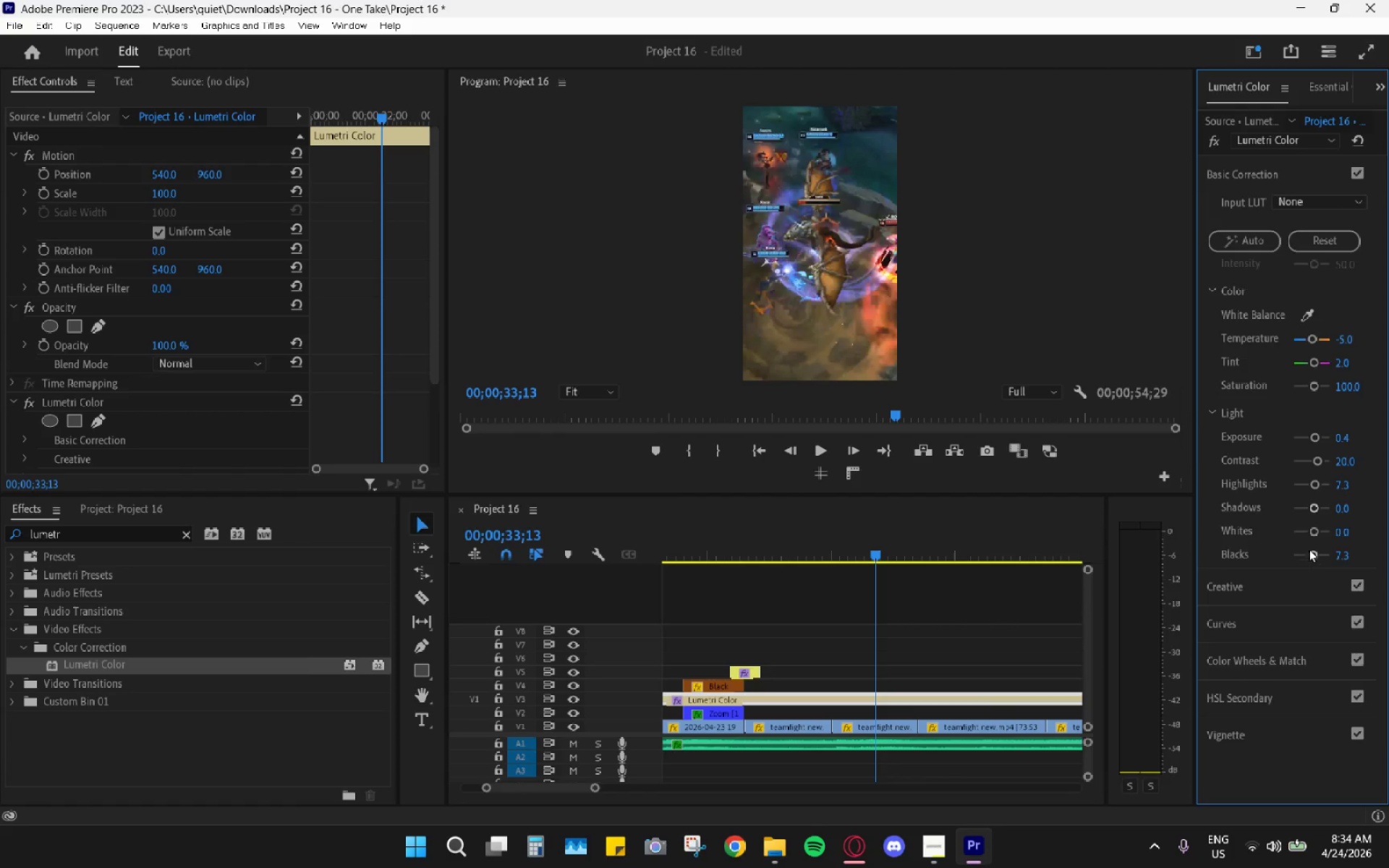 
key(Space)
 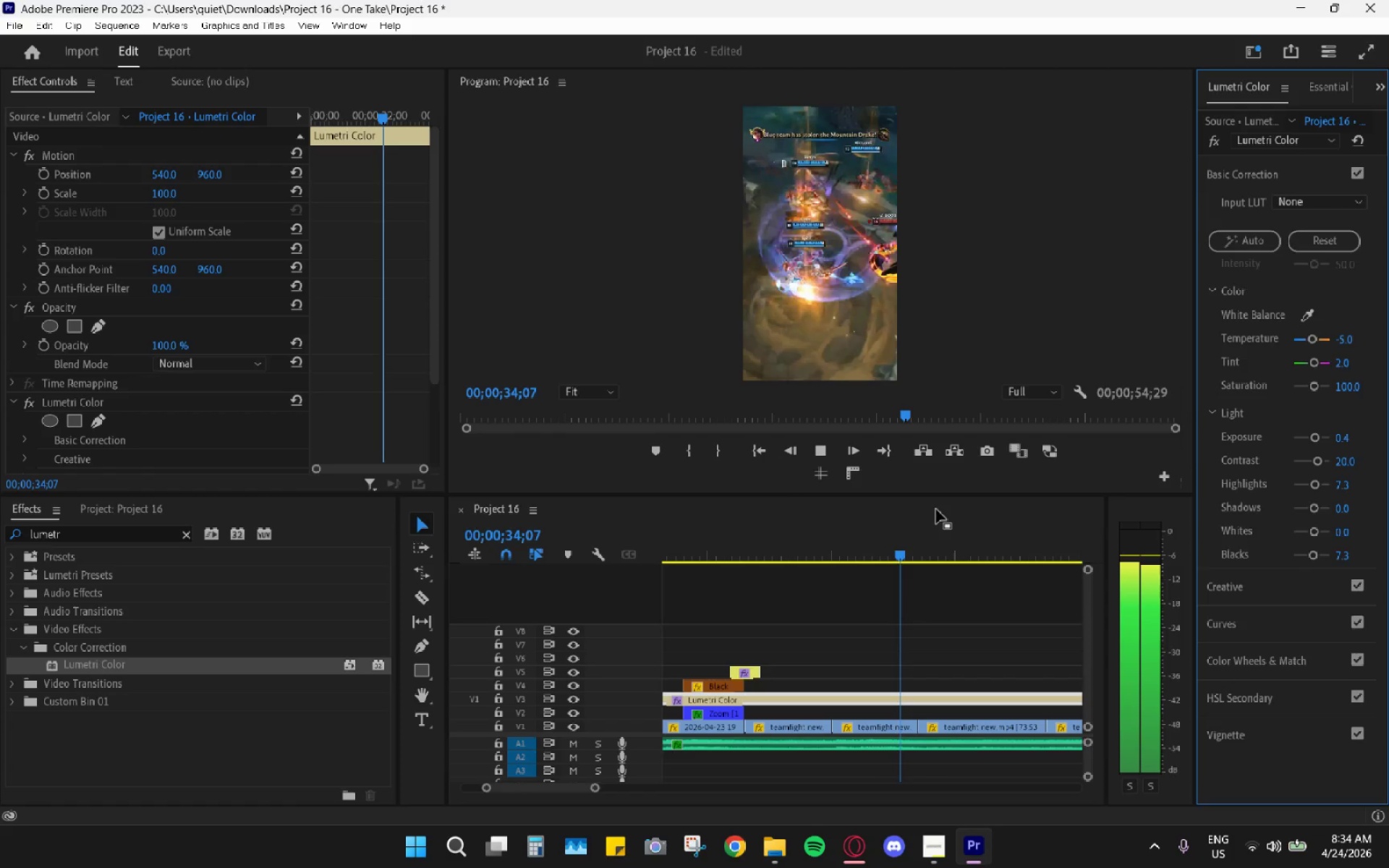 
key(Space)
 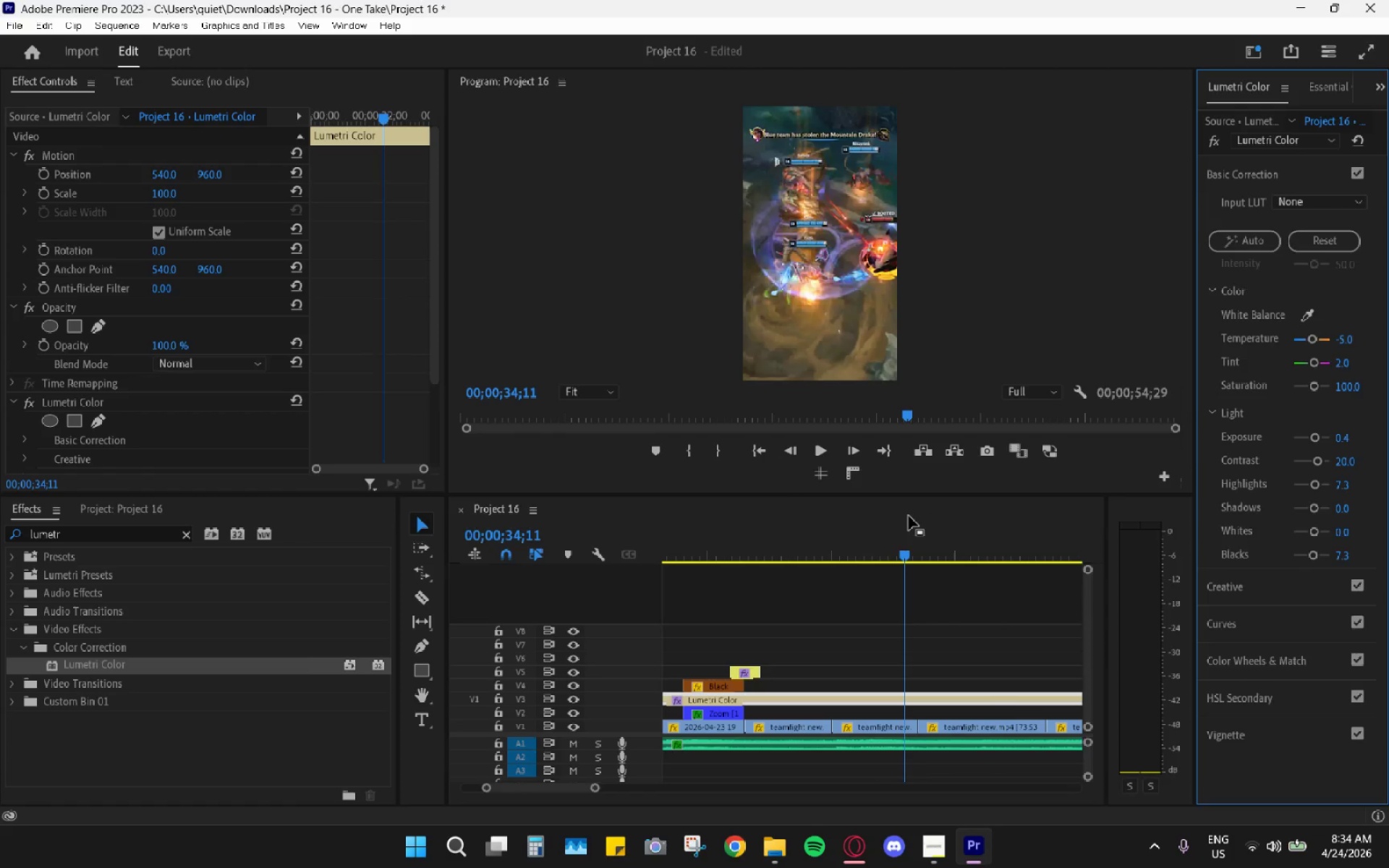 
key(Space)
 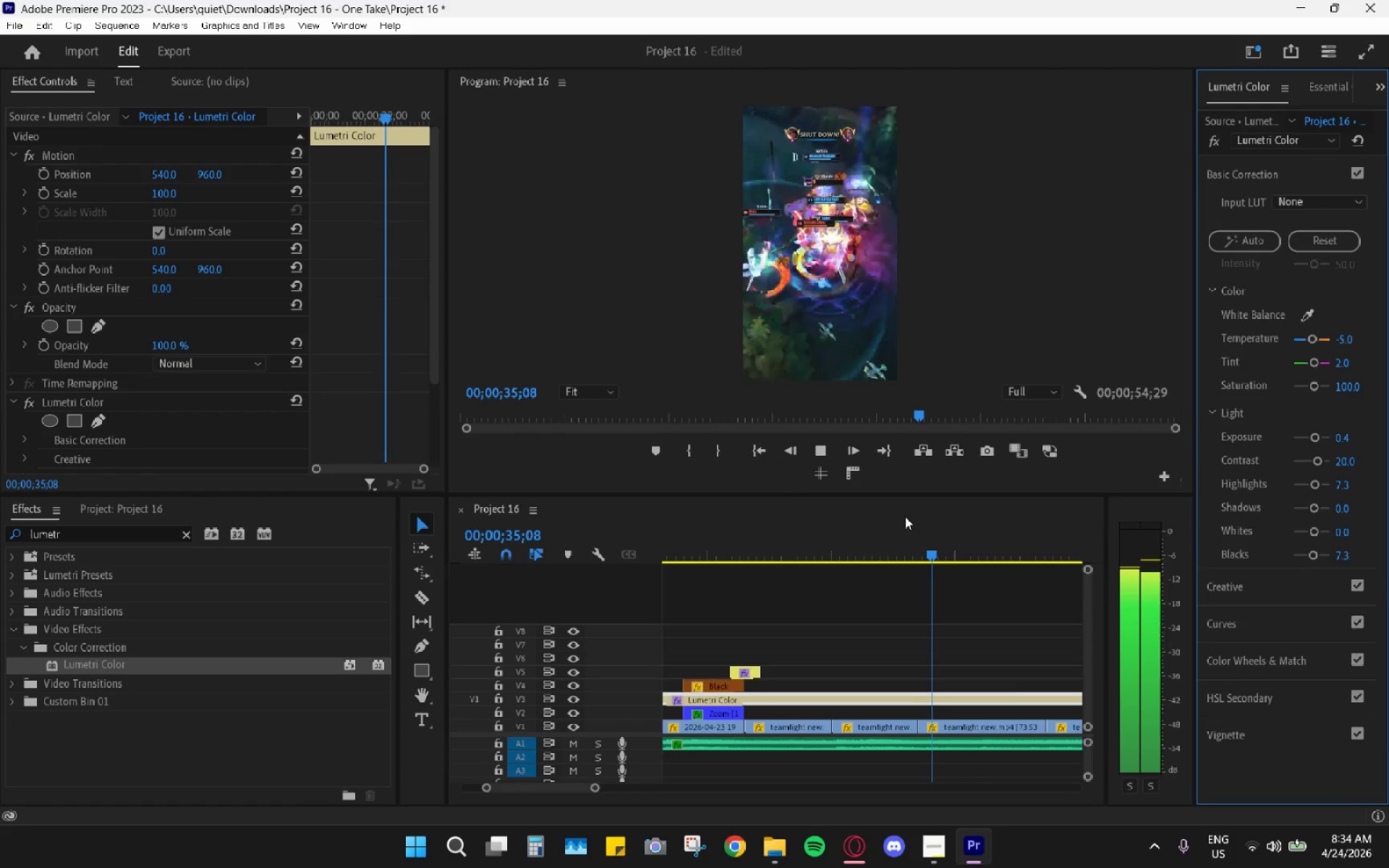 
key(Space)
 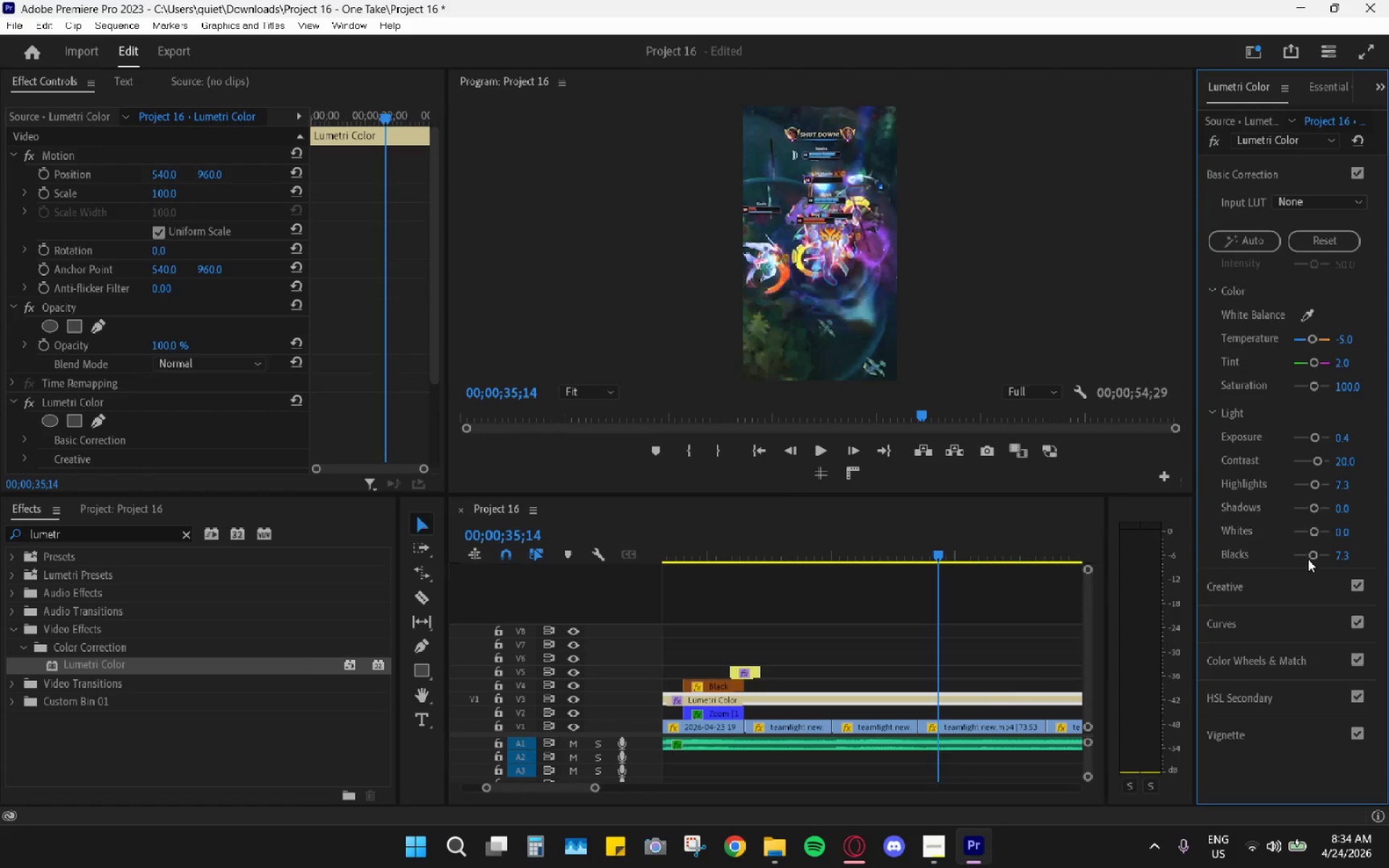 
left_click_drag(start_coordinate=[1312, 559], to_coordinate=[1308, 561])
 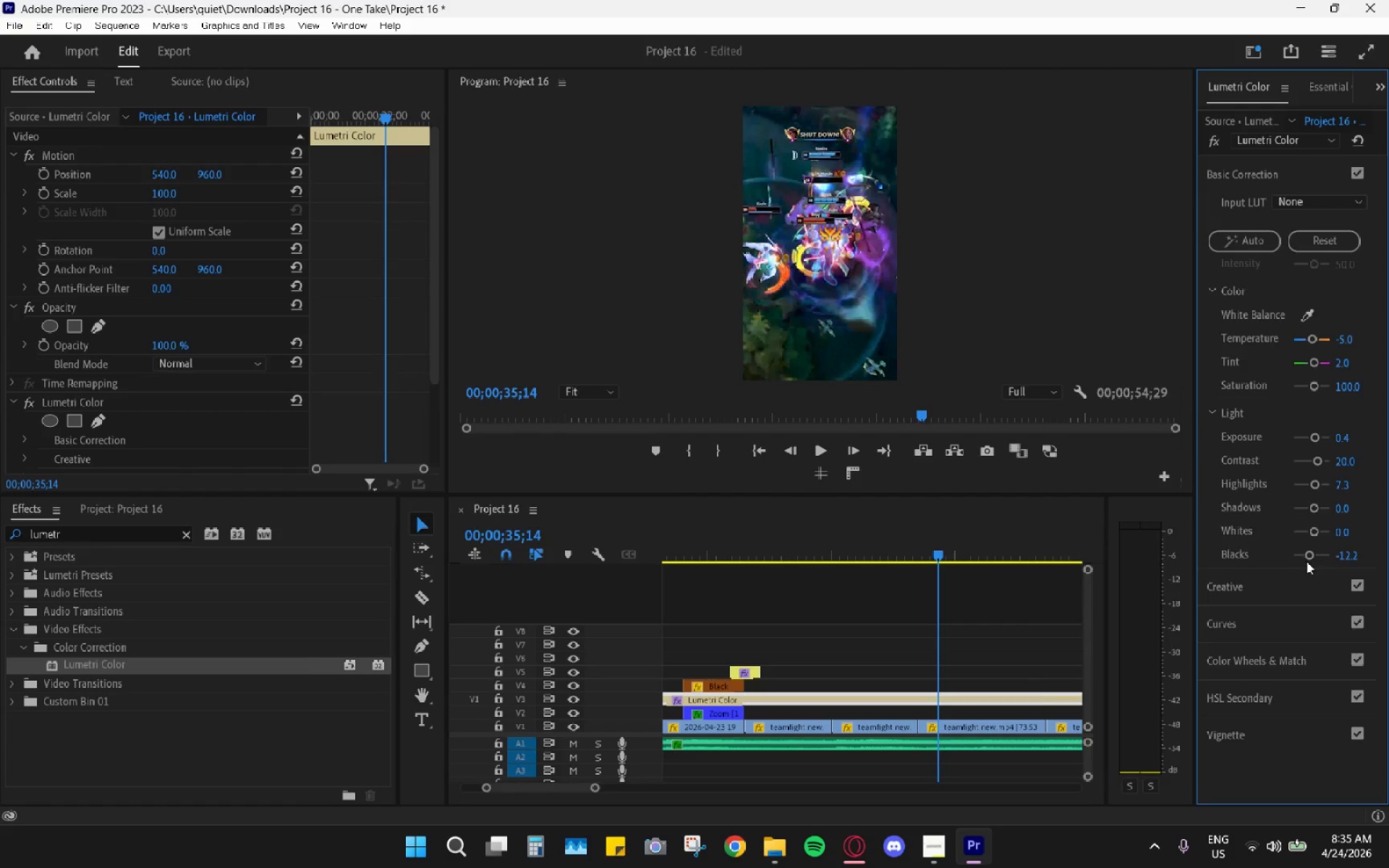 
key(Control+Z)
 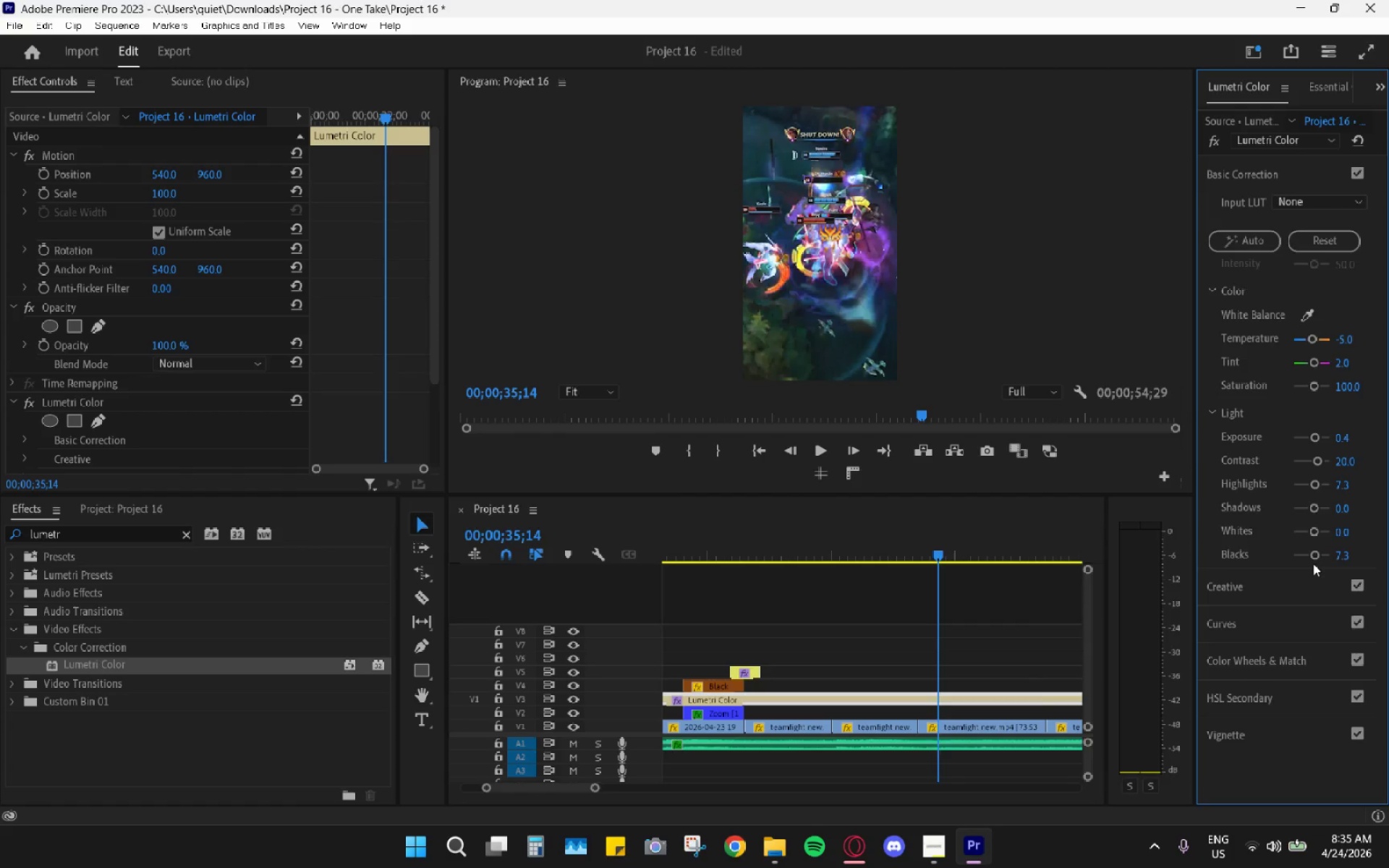 
key(Control+Z)
 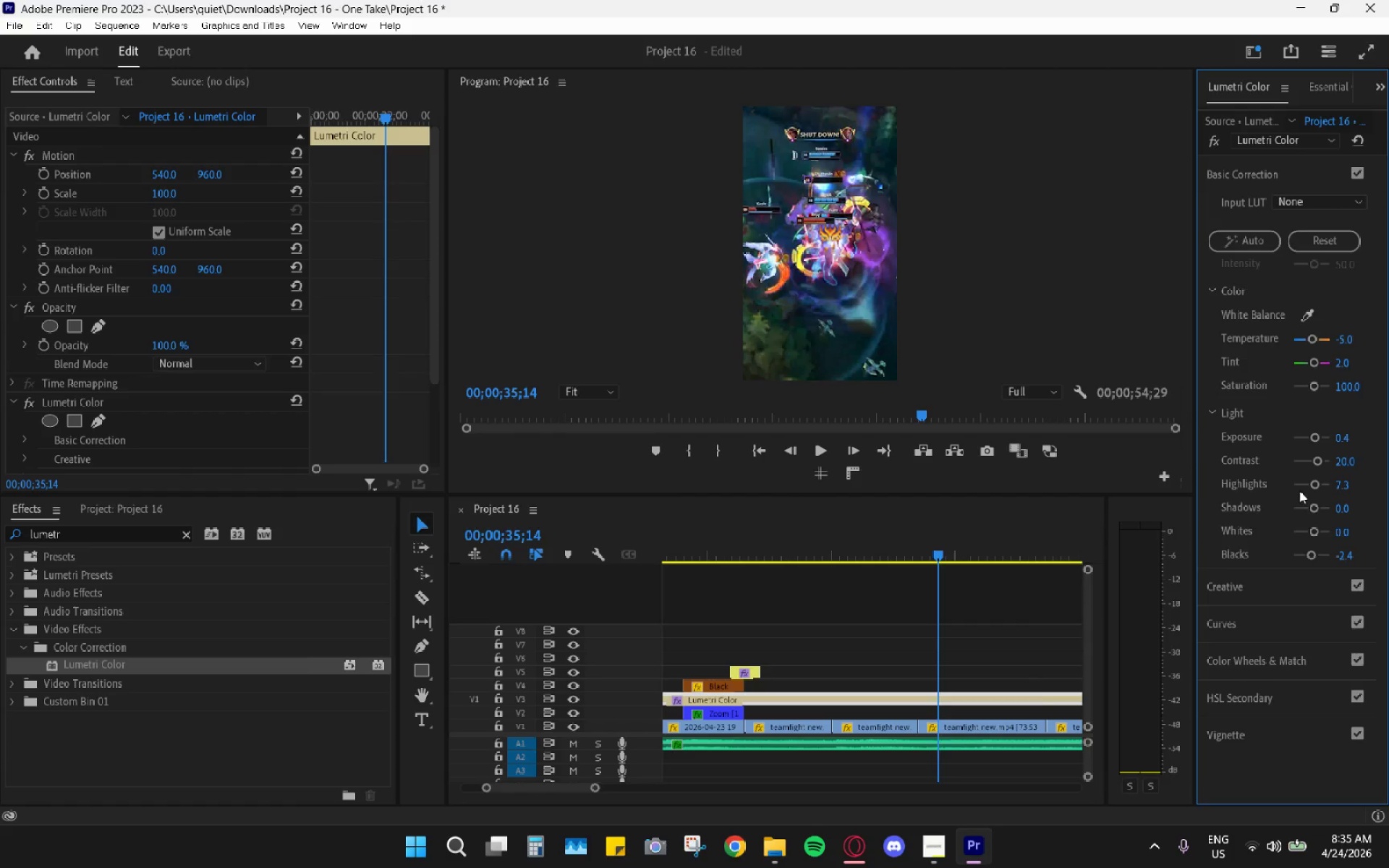 
wait(6.16)
 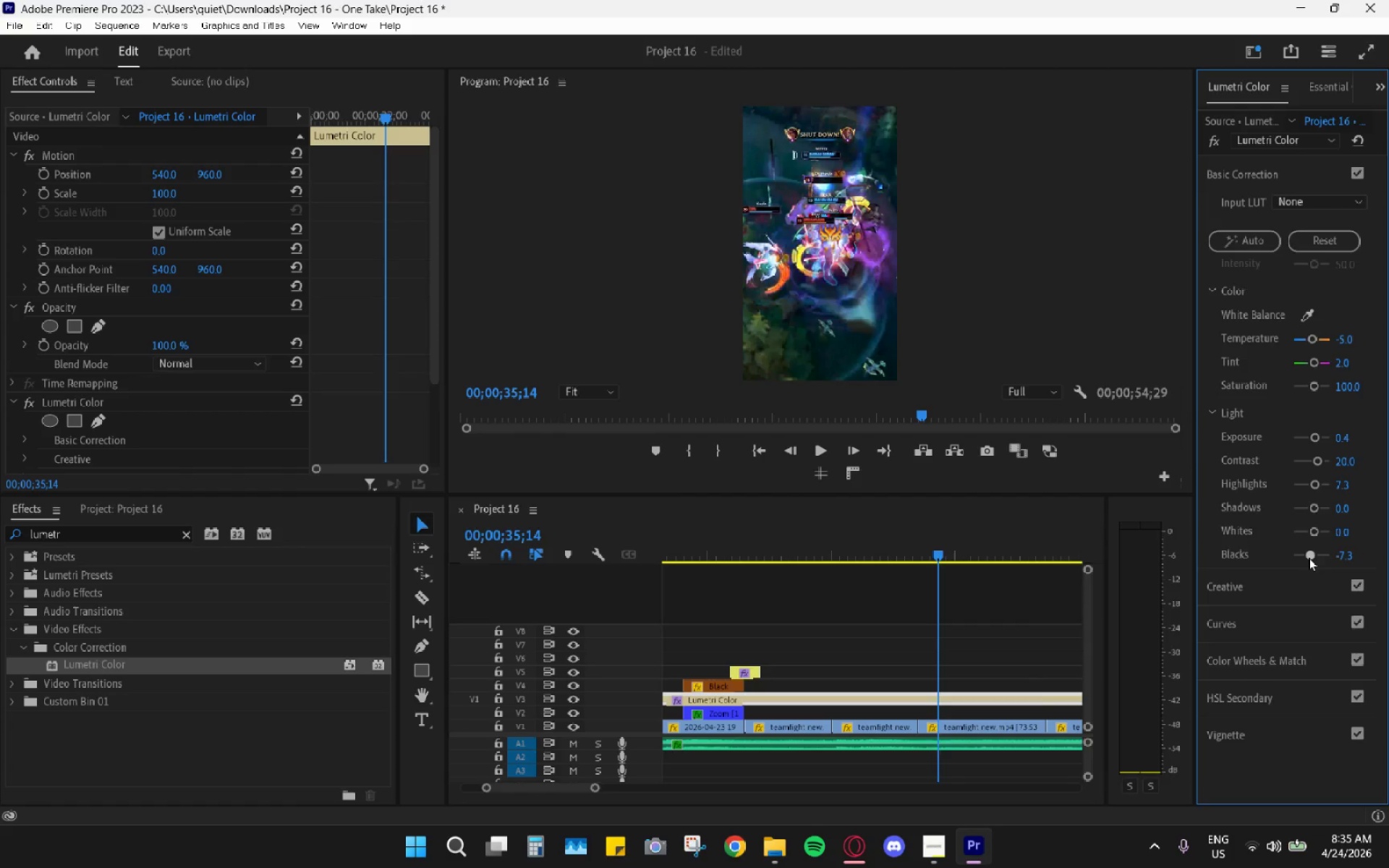 
left_click_drag(start_coordinate=[1315, 483], to_coordinate=[1322, 487])
 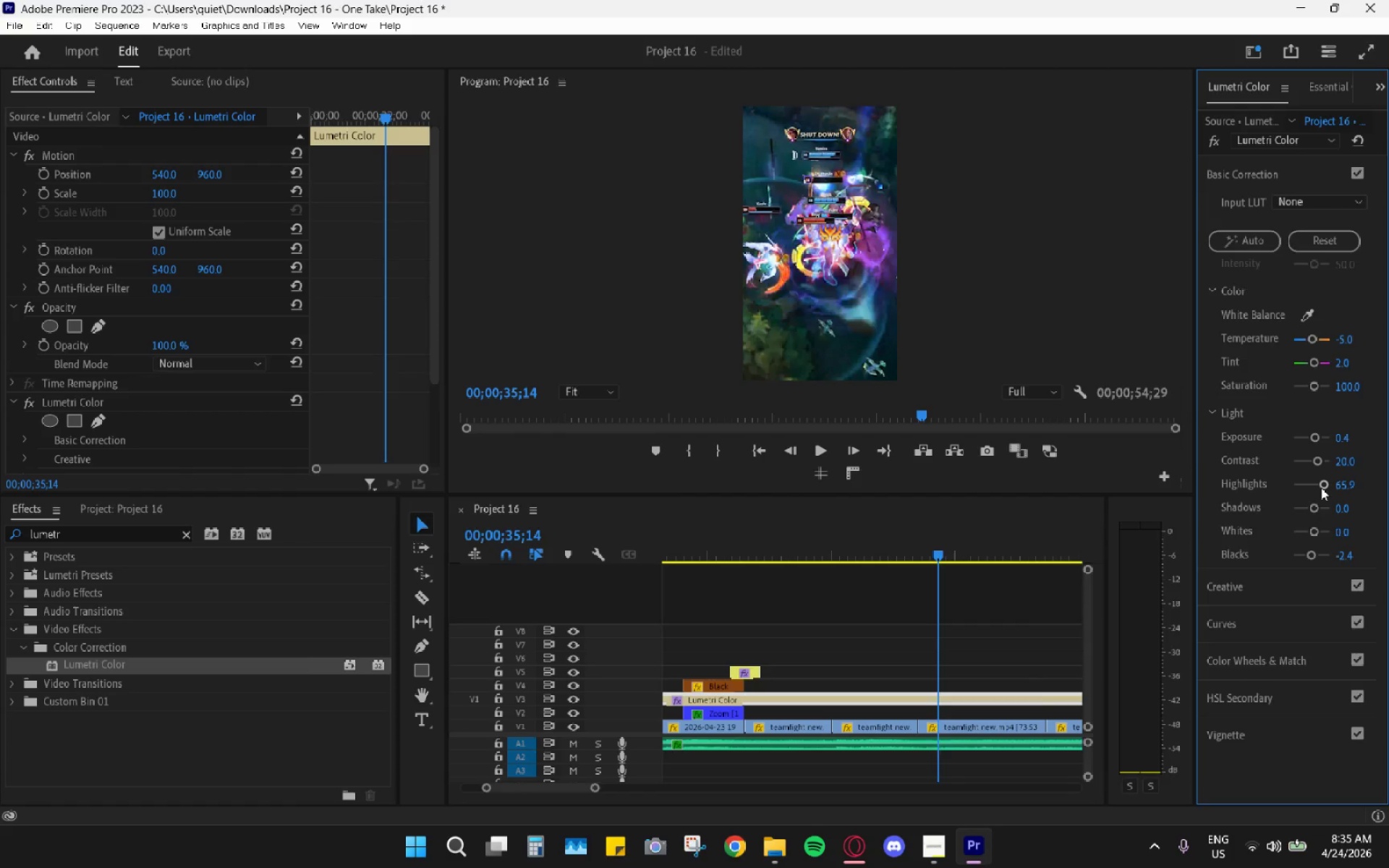 
left_click_drag(start_coordinate=[1320, 488], to_coordinate=[1317, 487])
 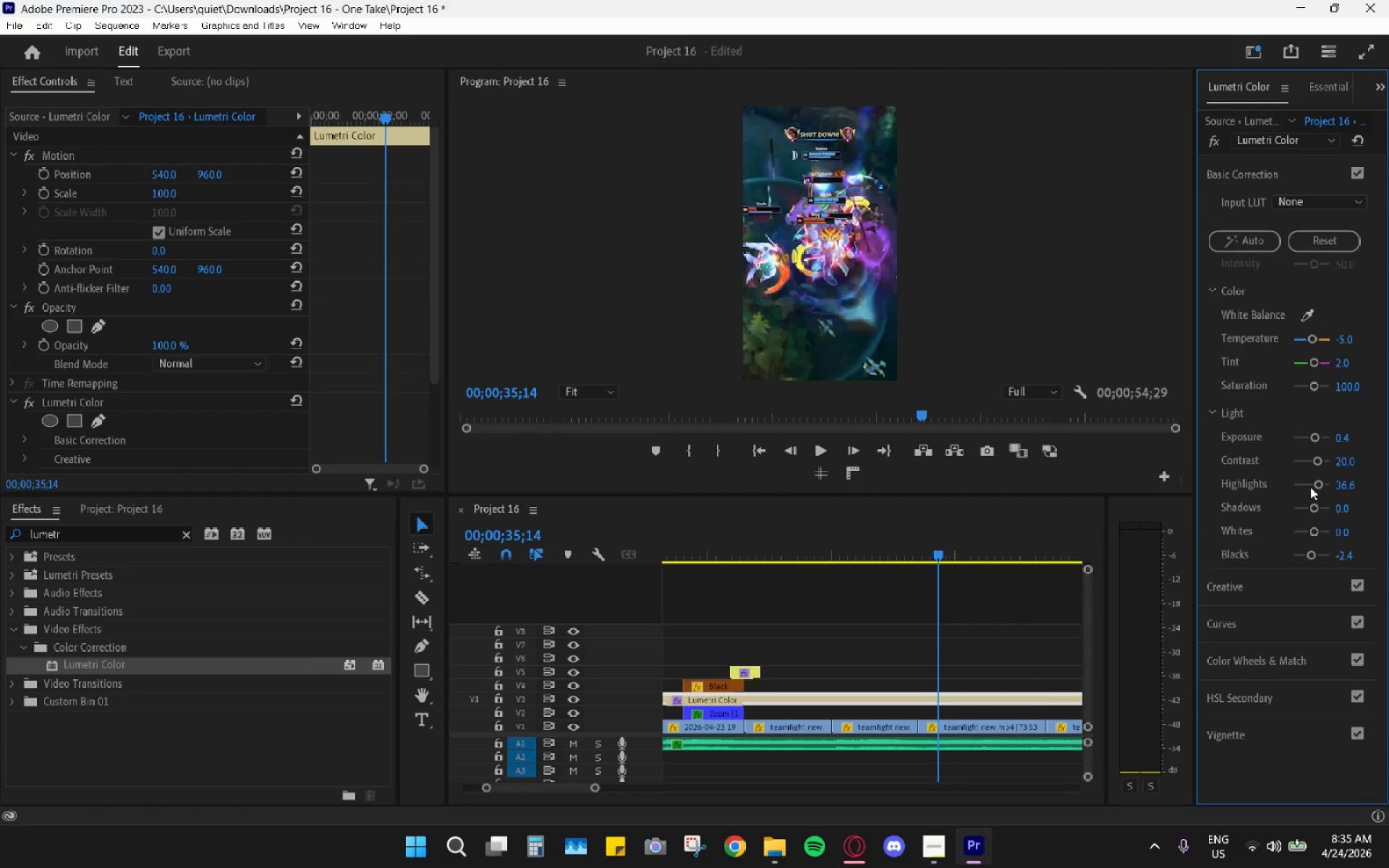 
key(Control+Z)
 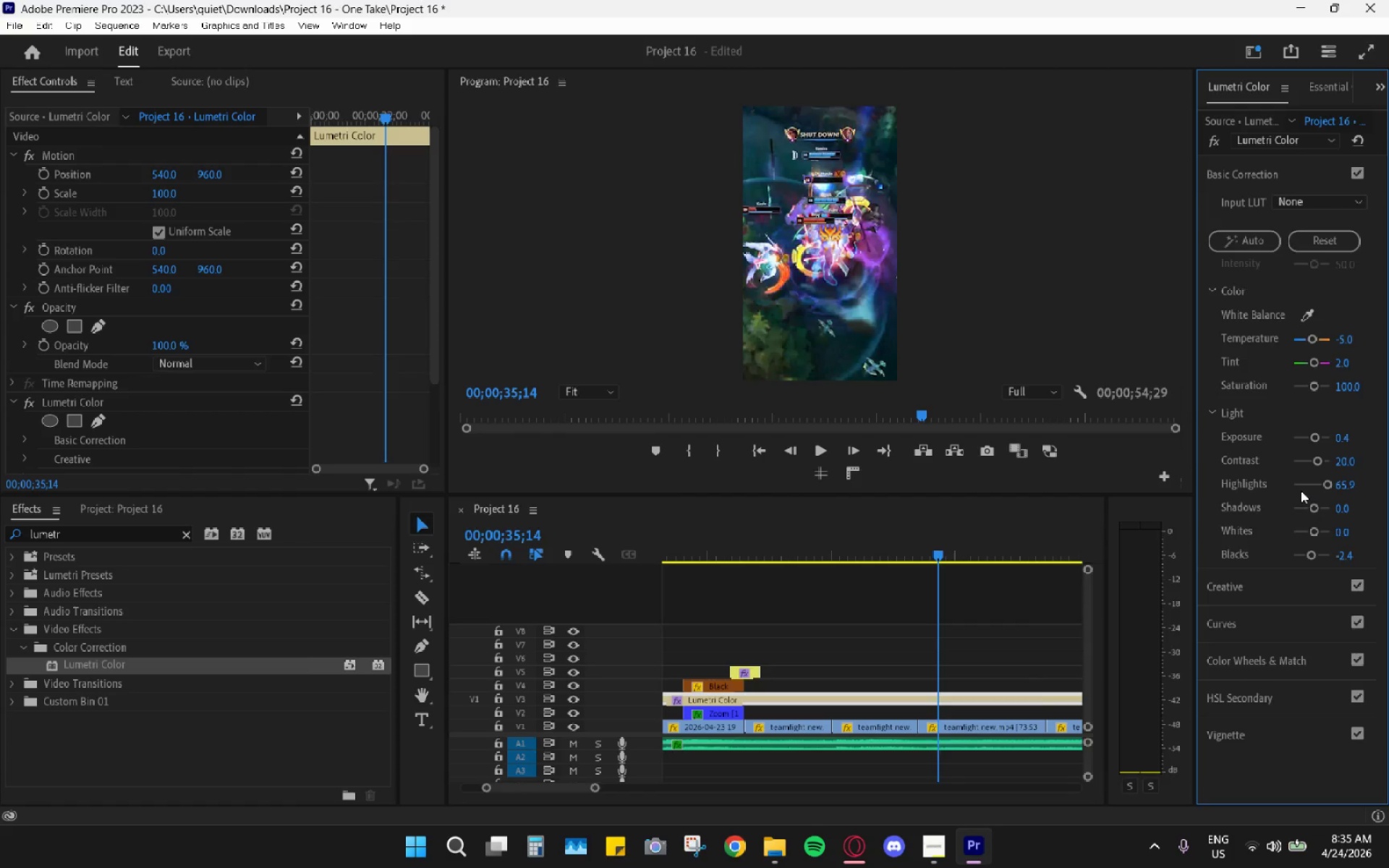 
key(Alt+CapsLock)
 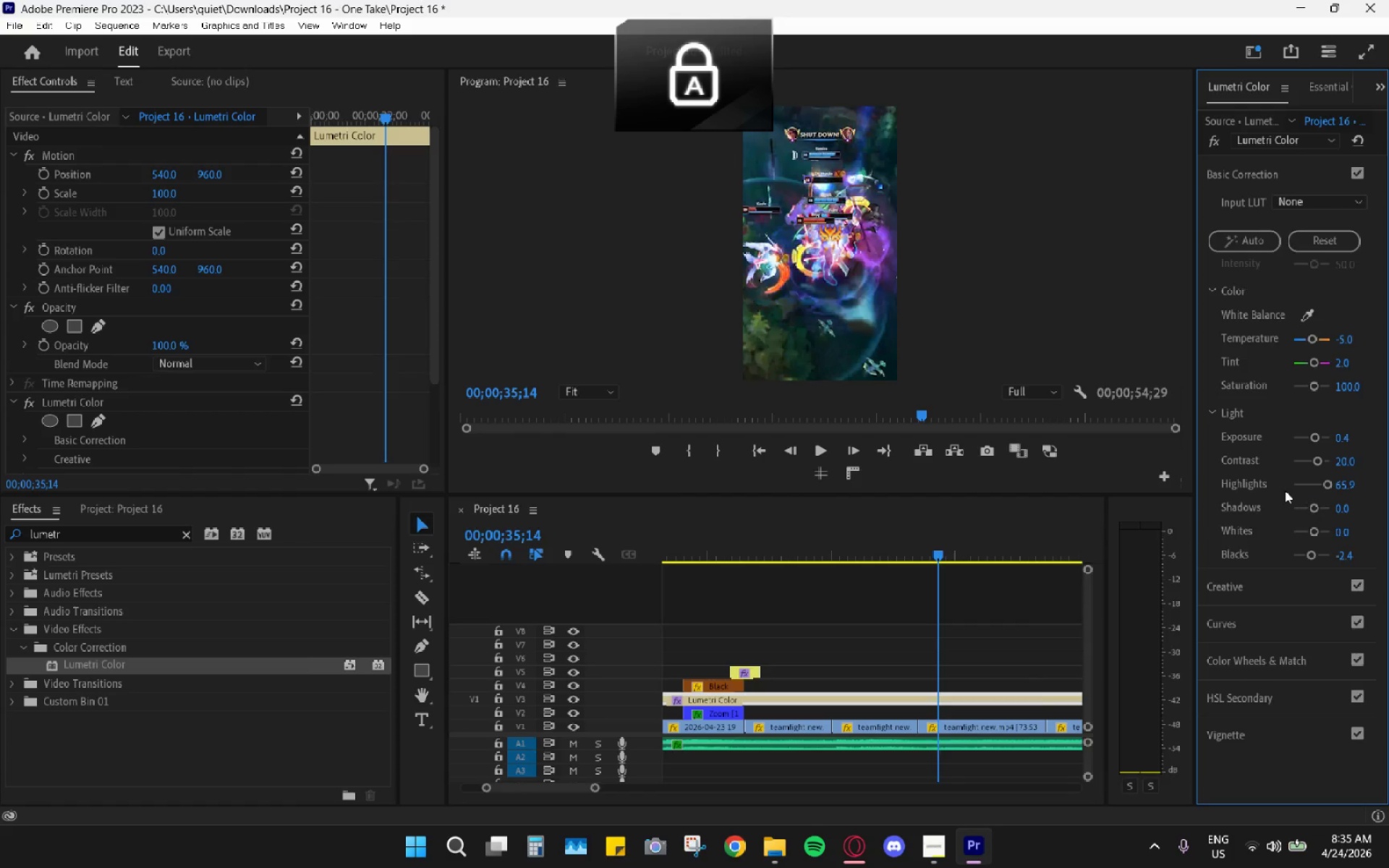 
key(Alt+AltLeft)
 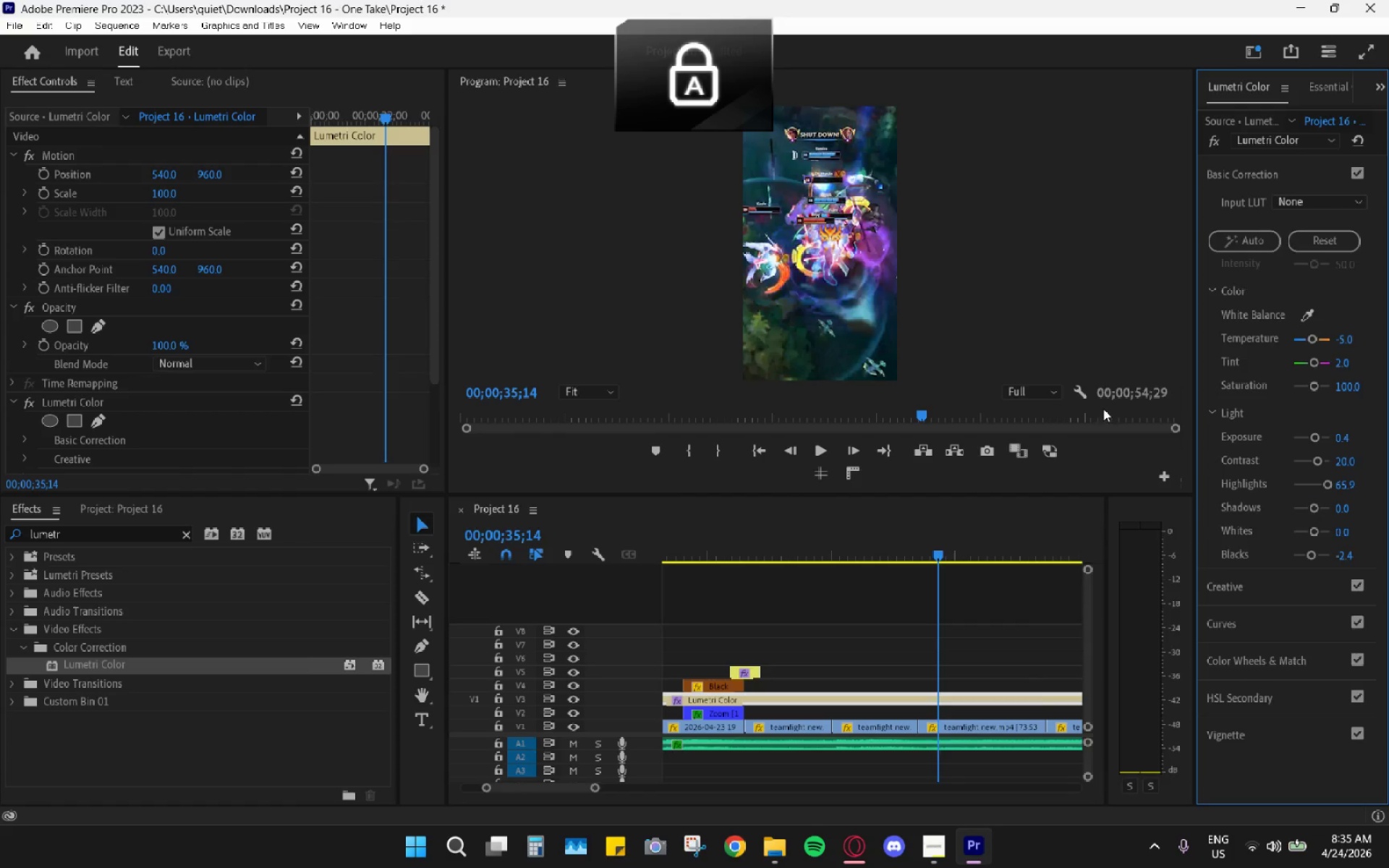 
key(Alt+CapsLock)
 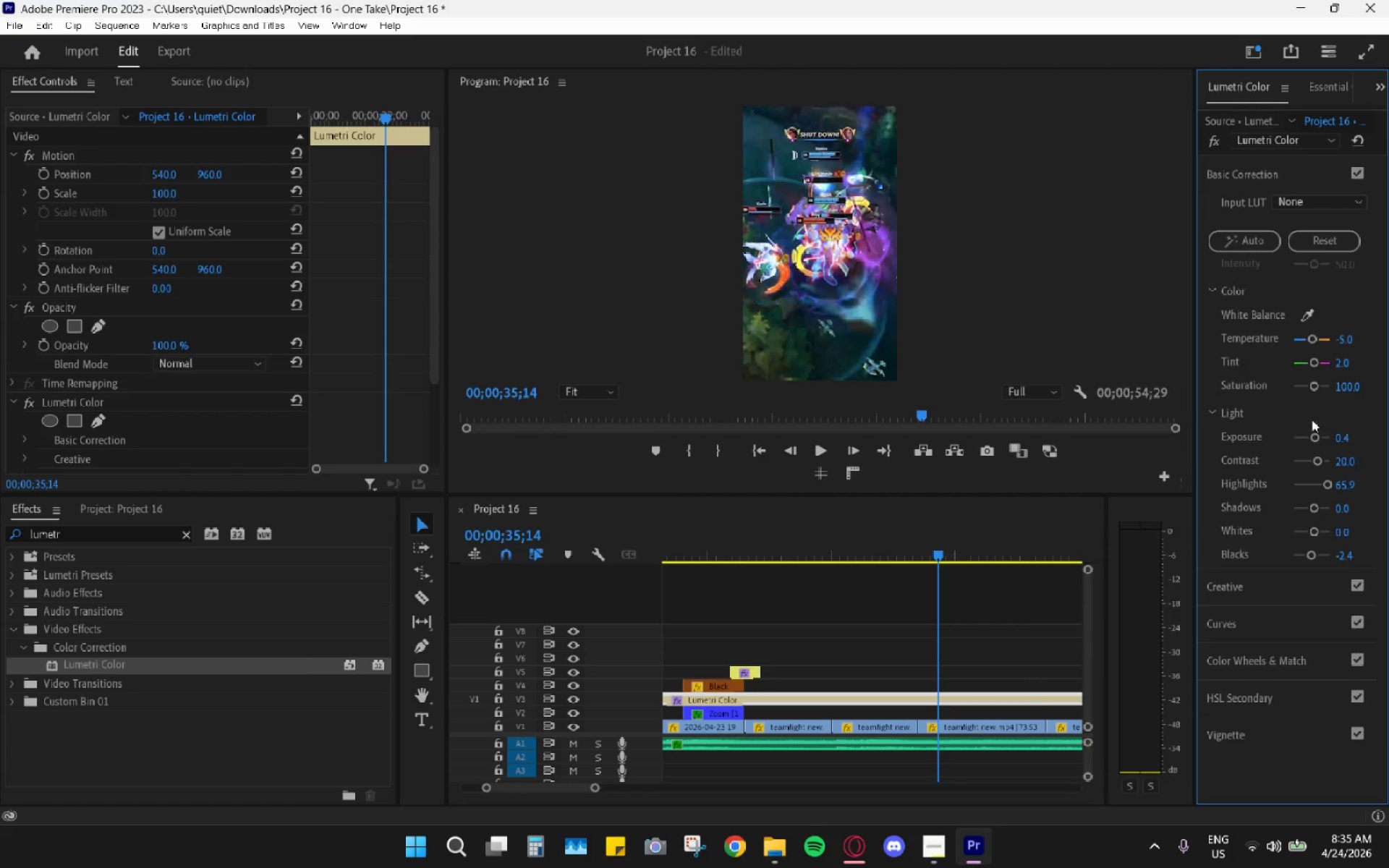 
key(Alt+AltLeft)
 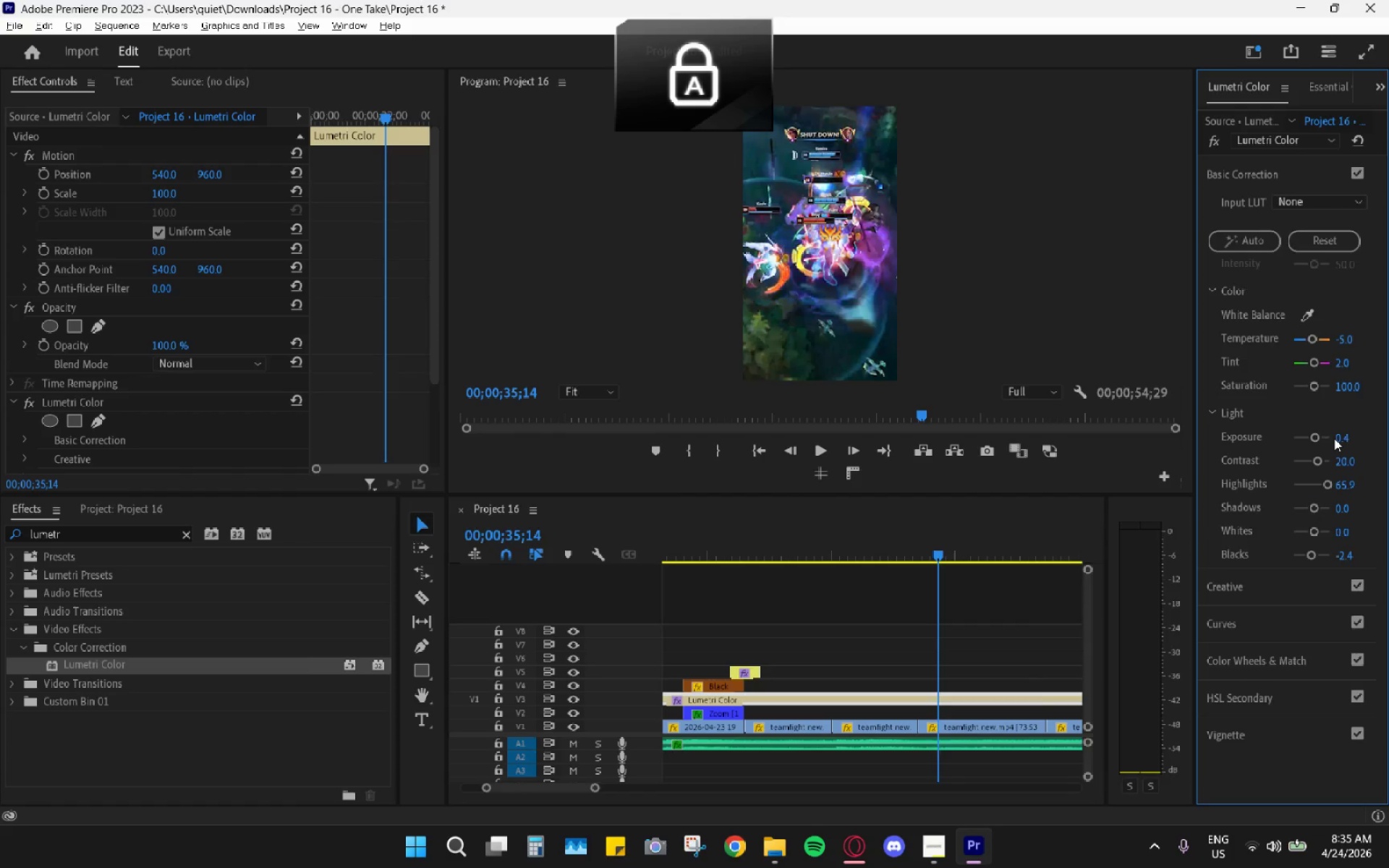 
key(Alt+CapsLock)
 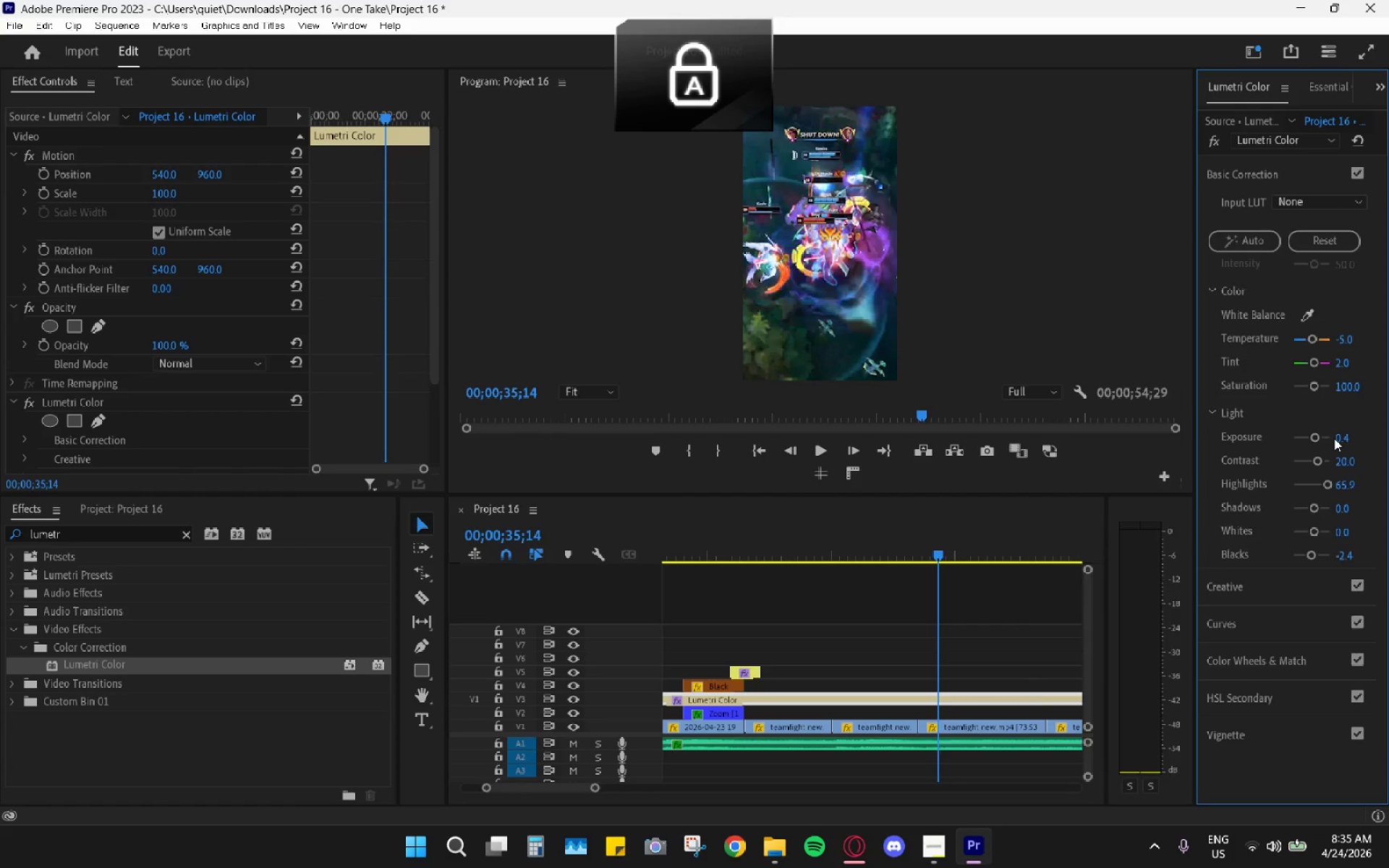 
key(Alt+AltLeft)